 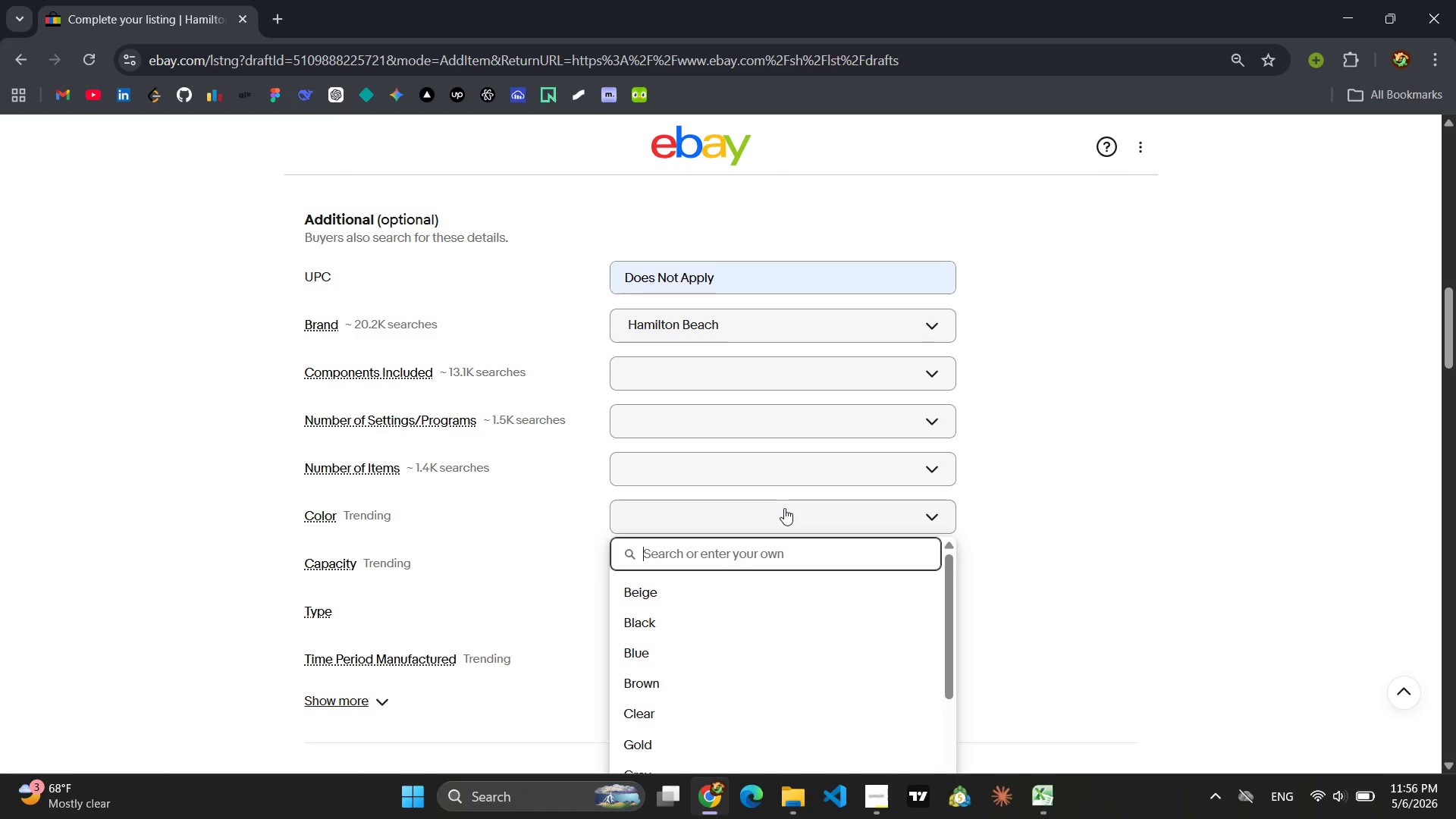 
type(Crom)
key(Backspace)
key(Backspace)
key(Backspace)
type(hrome )
key(Backspace)
type(/Siv)
key(Backspace)
type(lver )
 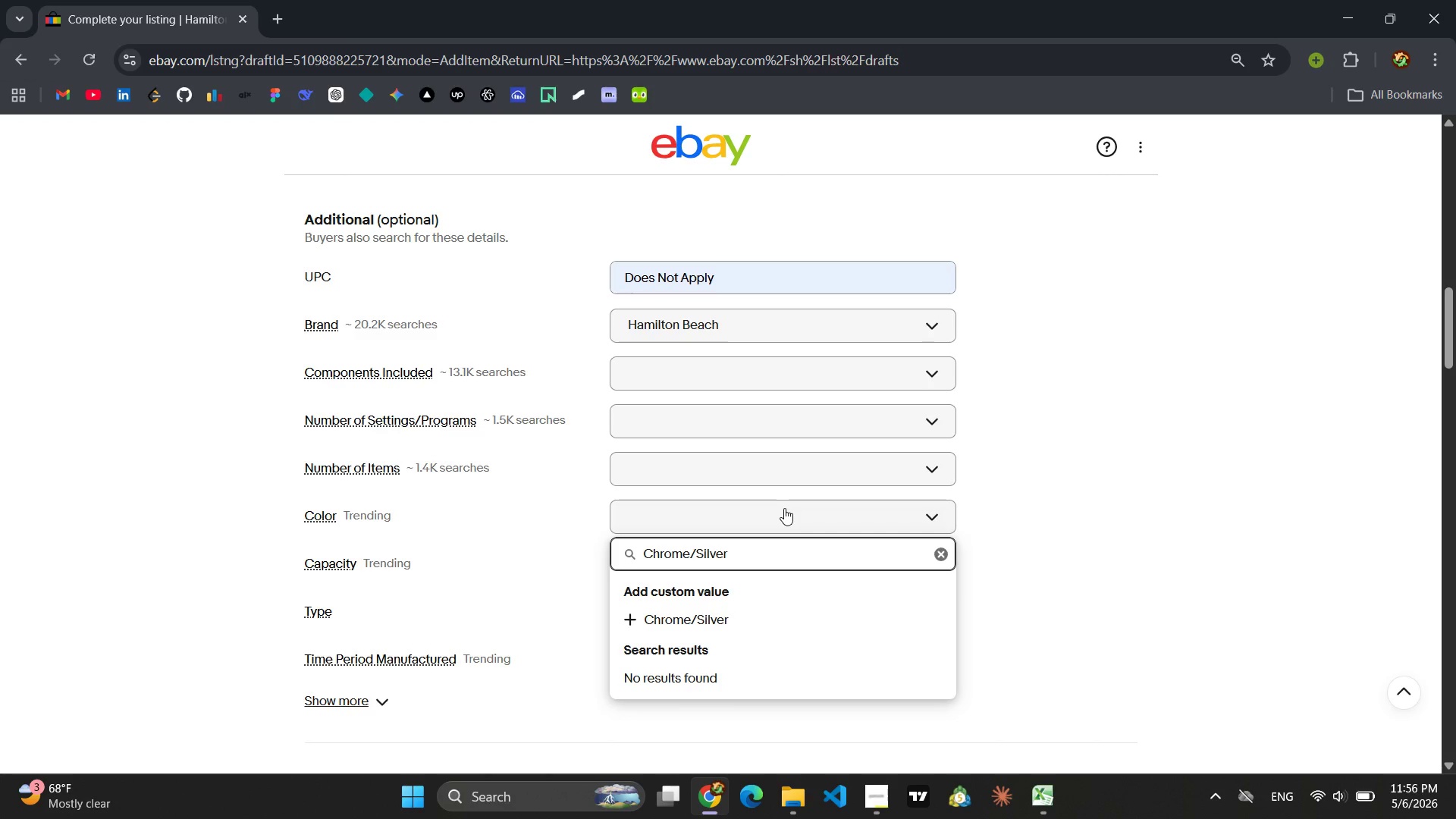 
wait(5.39)
 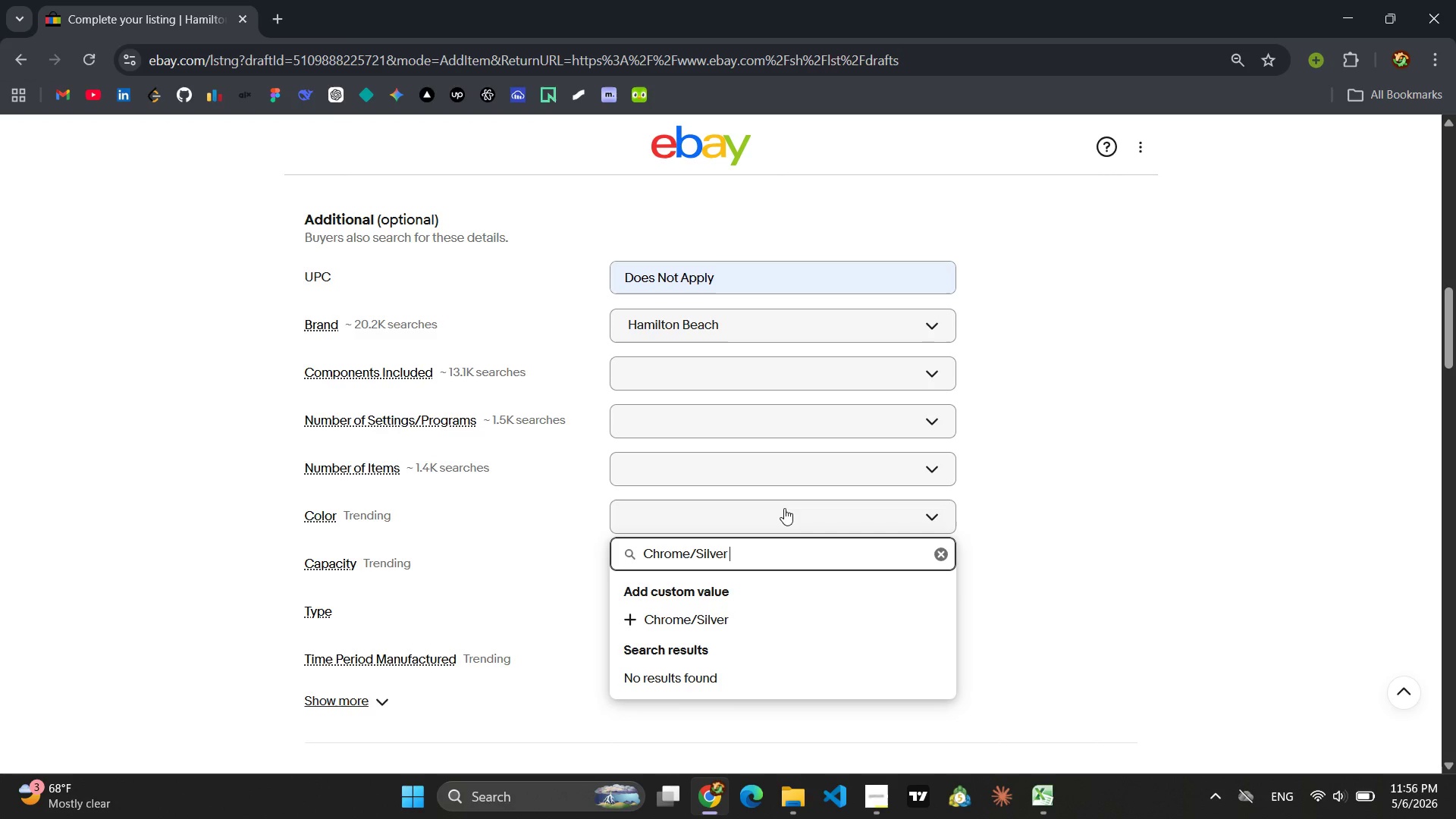 
key(Enter)
 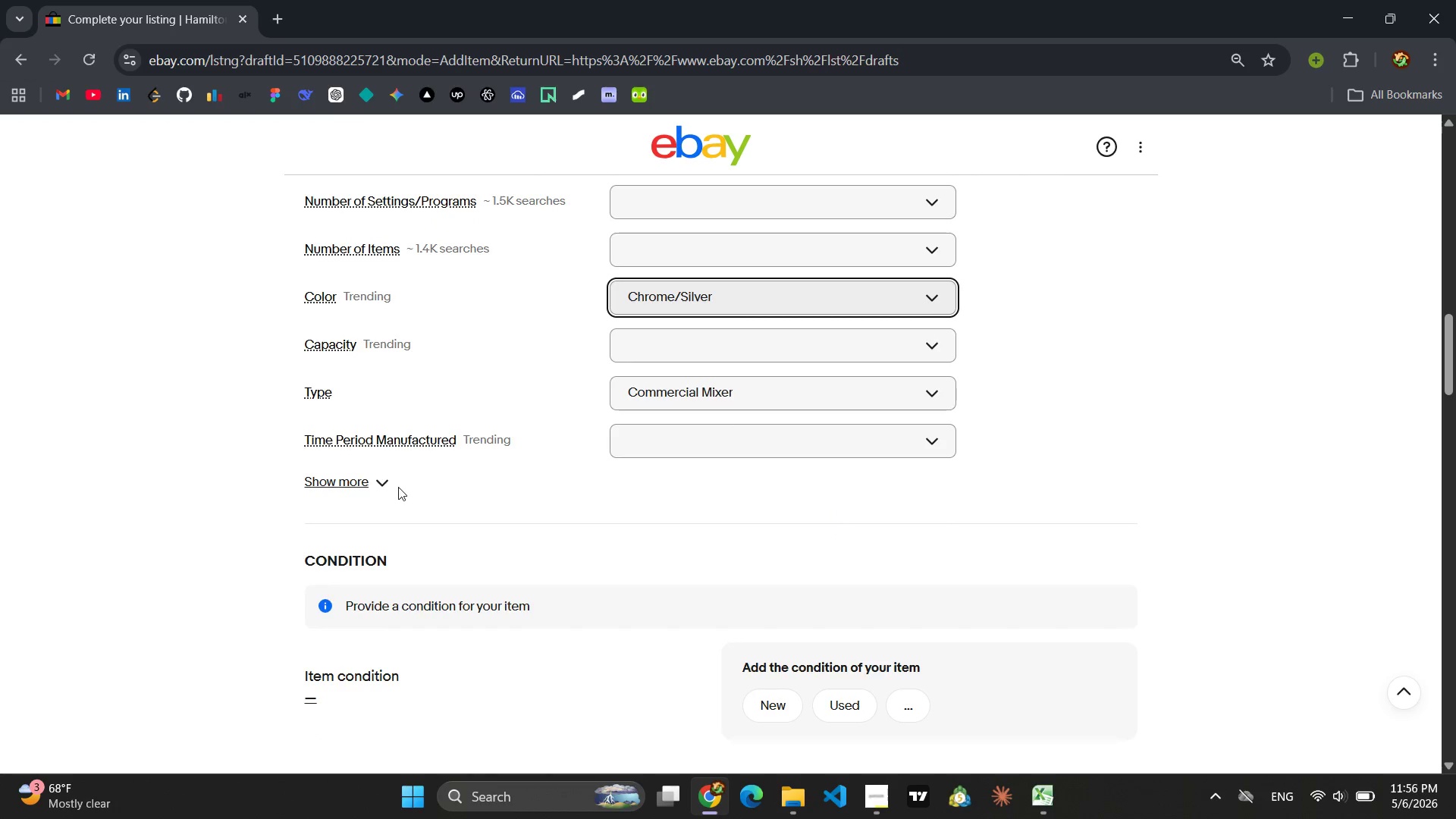 
wait(6.45)
 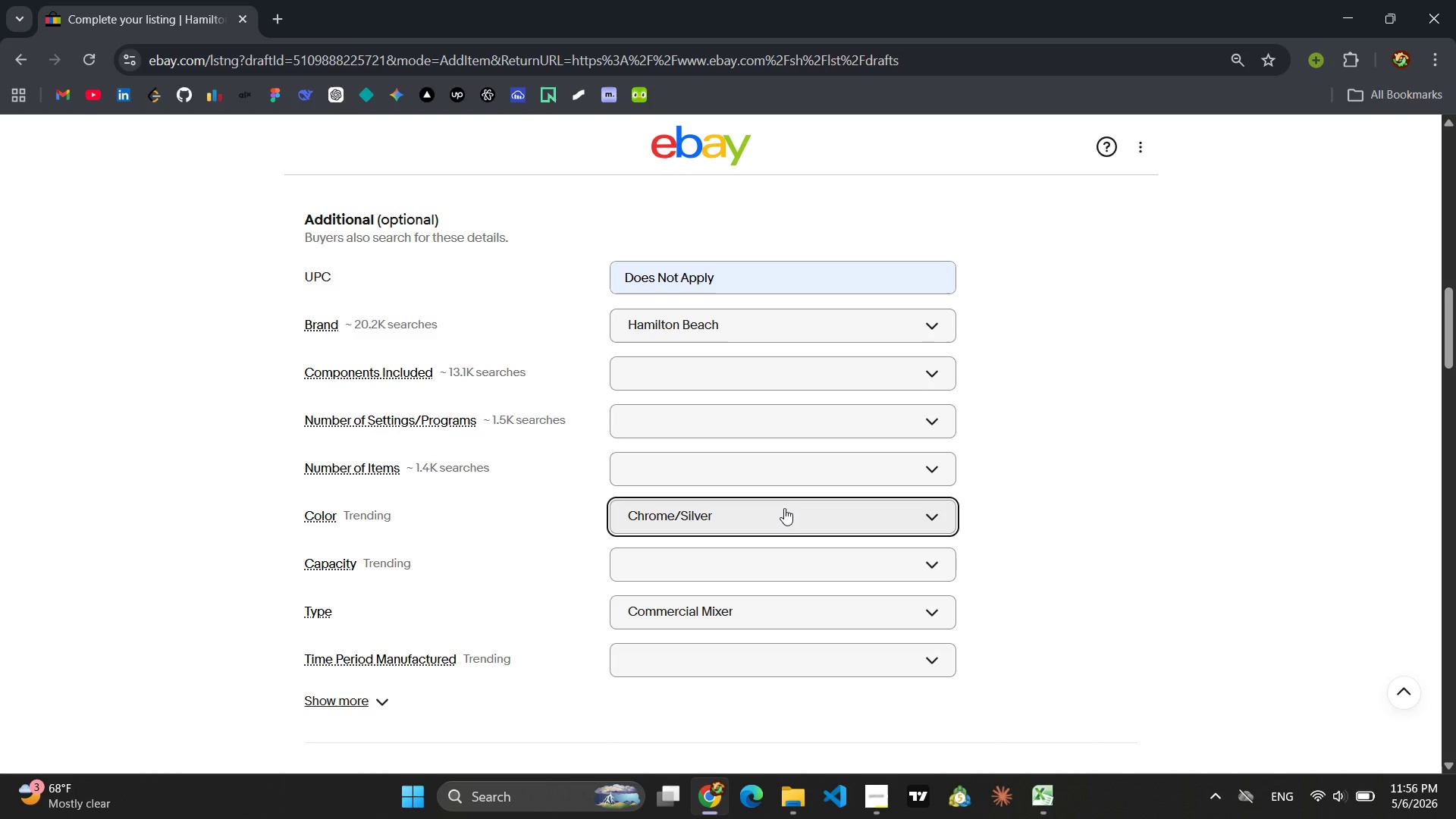 
left_click([386, 484])
 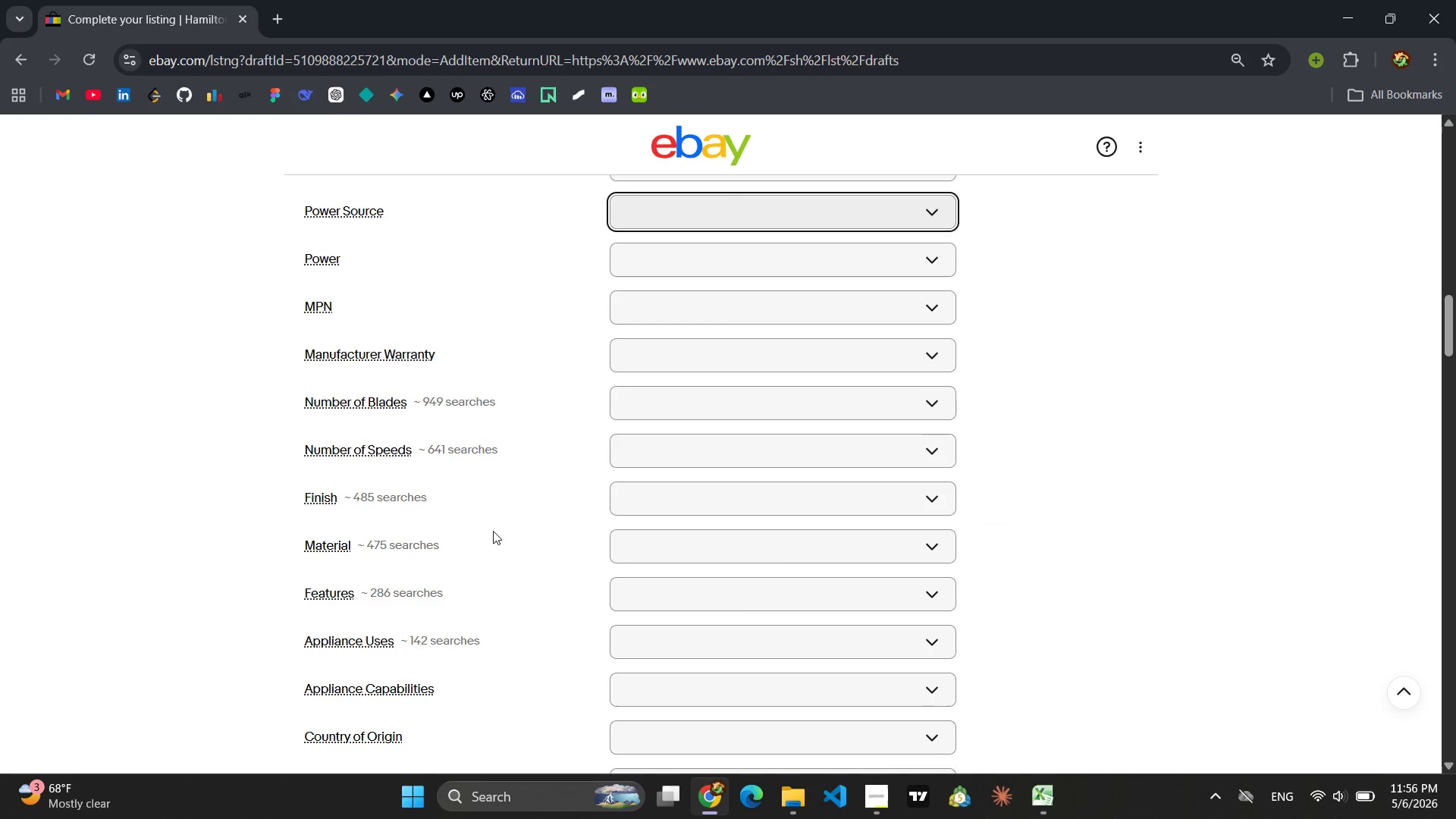 
wait(25.56)
 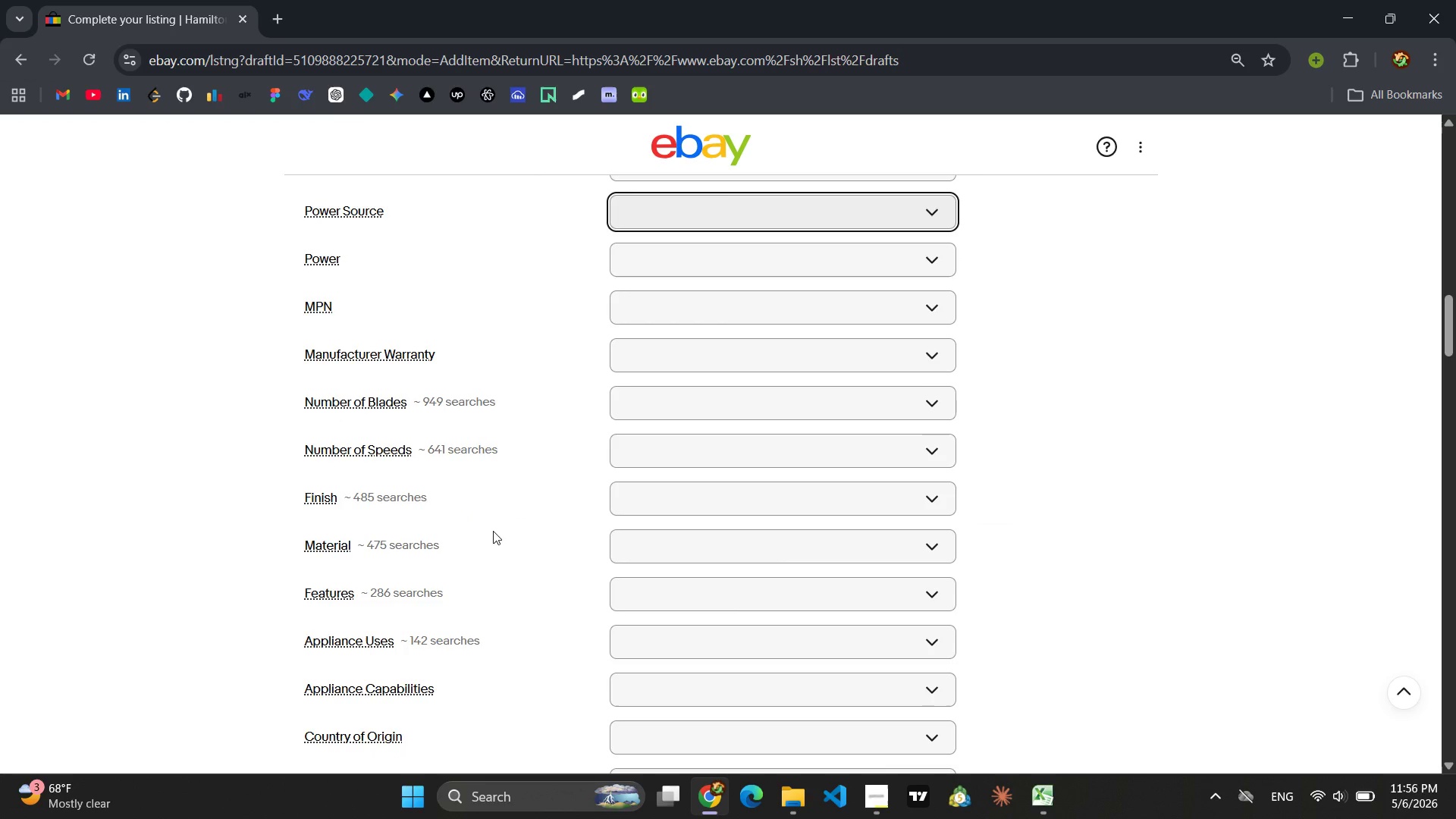 
left_click([639, 536])
 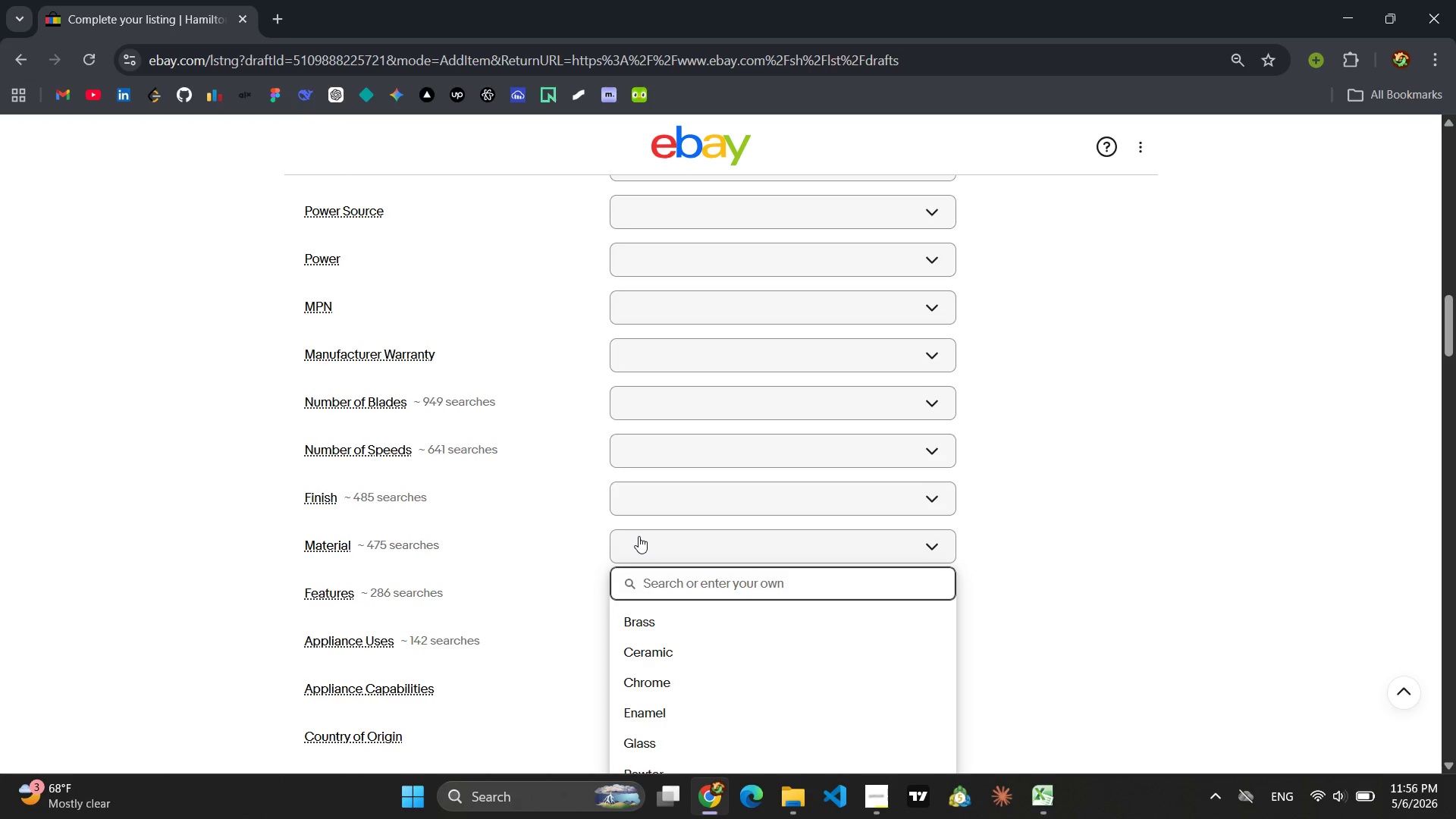 
type(CH)
key(Backspace)
type(hrome )
 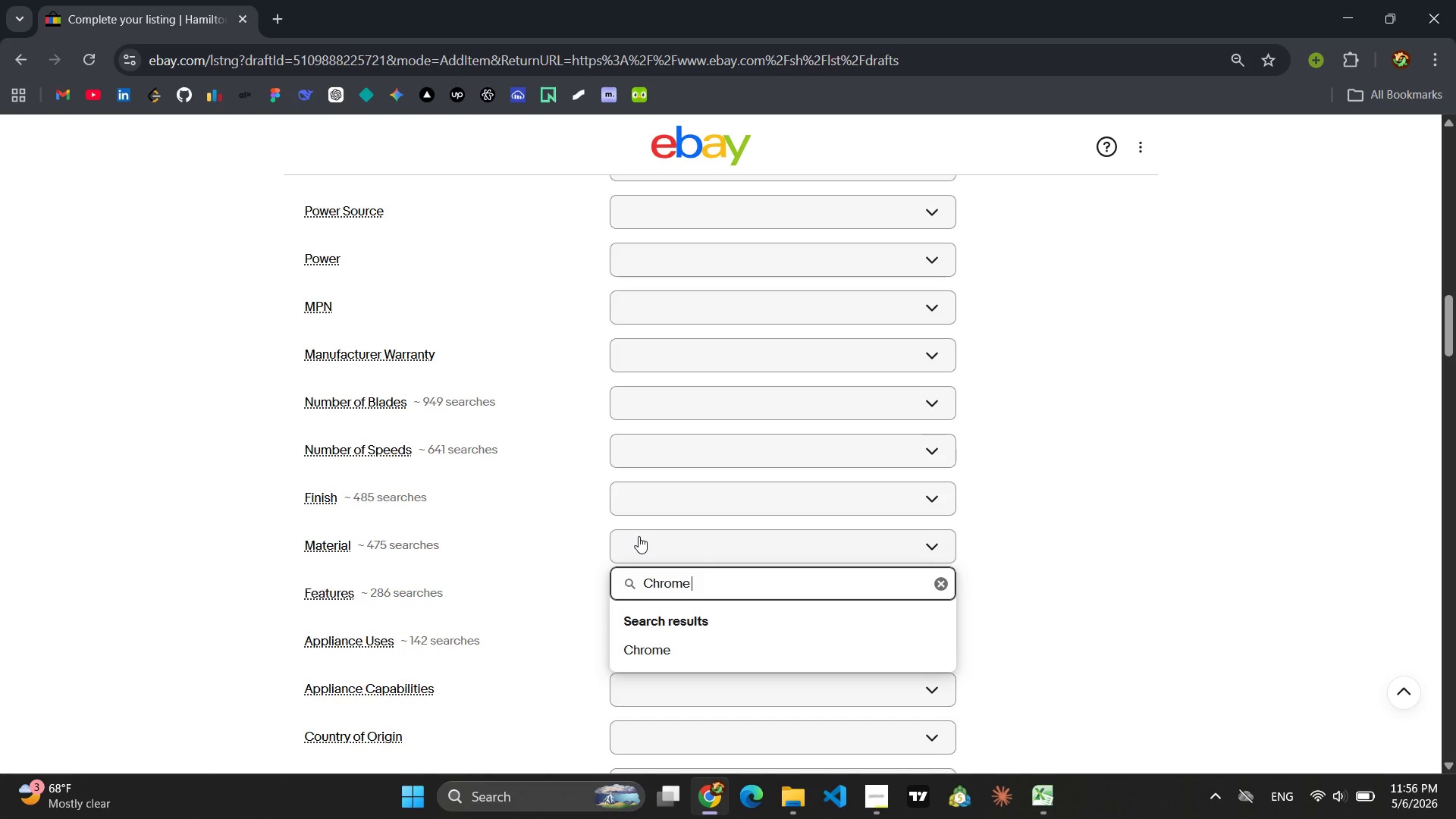 
key(Enter)
 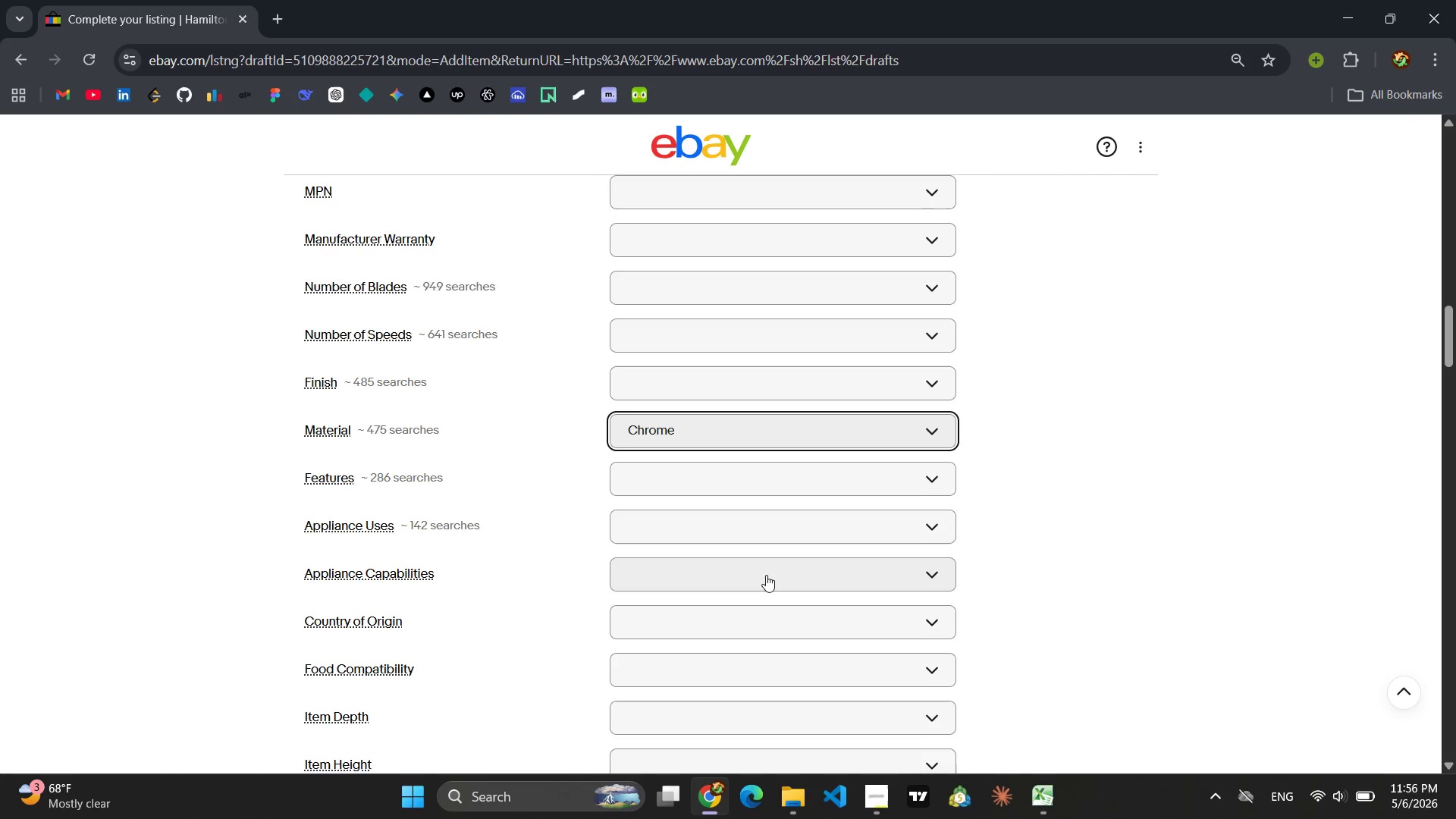 
wait(10.16)
 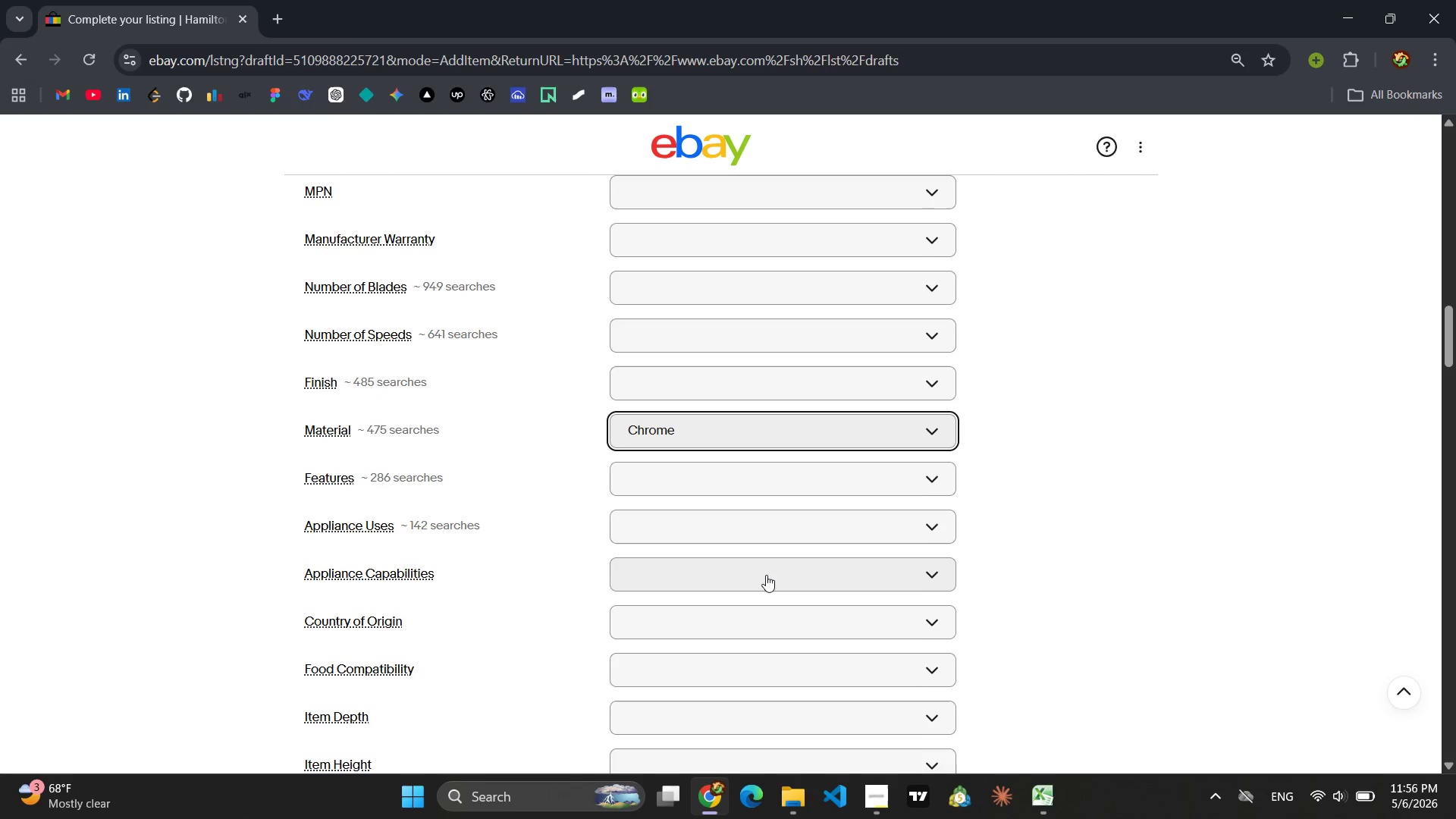 
left_click([699, 495])
 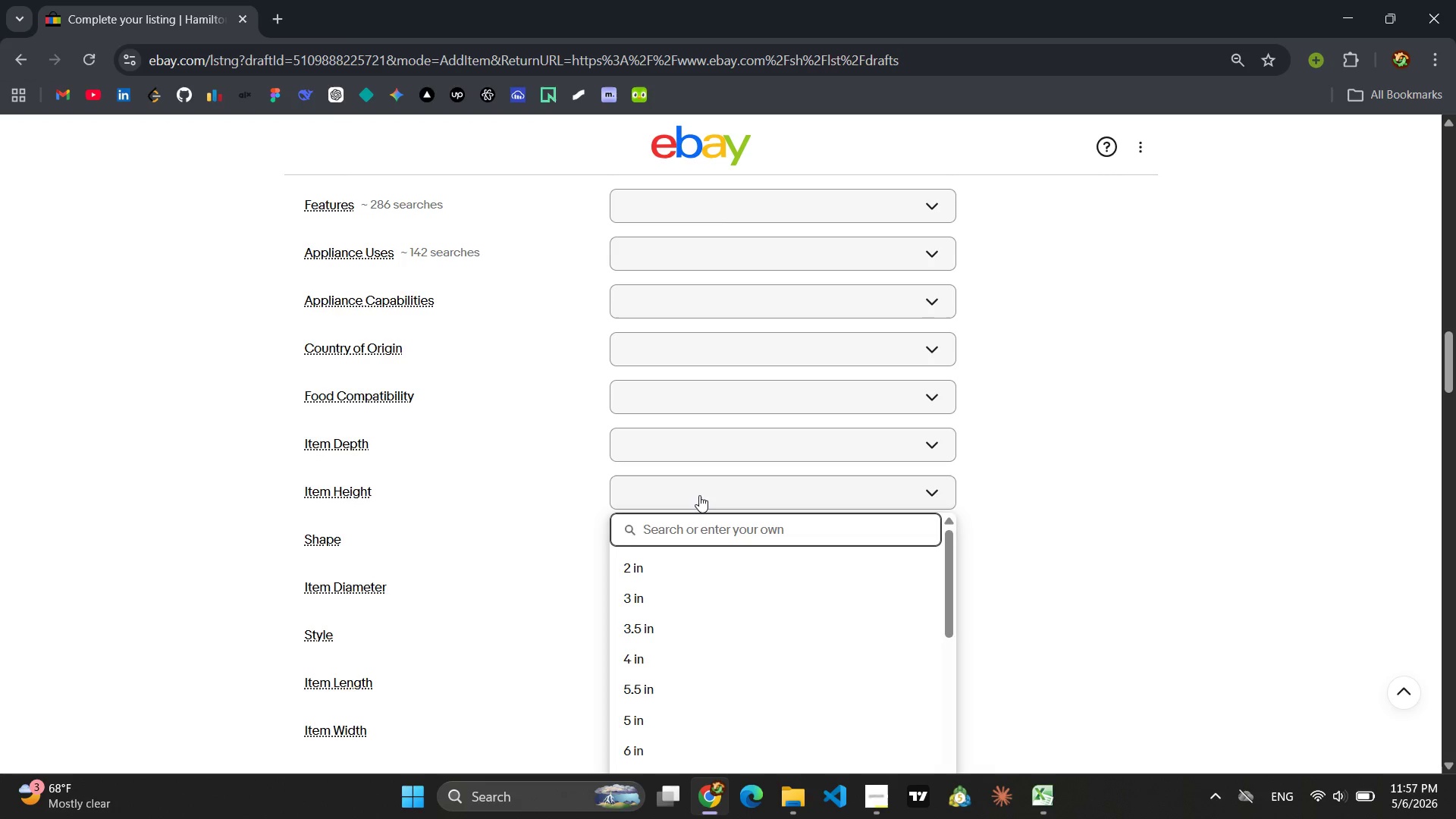 
type(18 inc)
key(Backspace)
 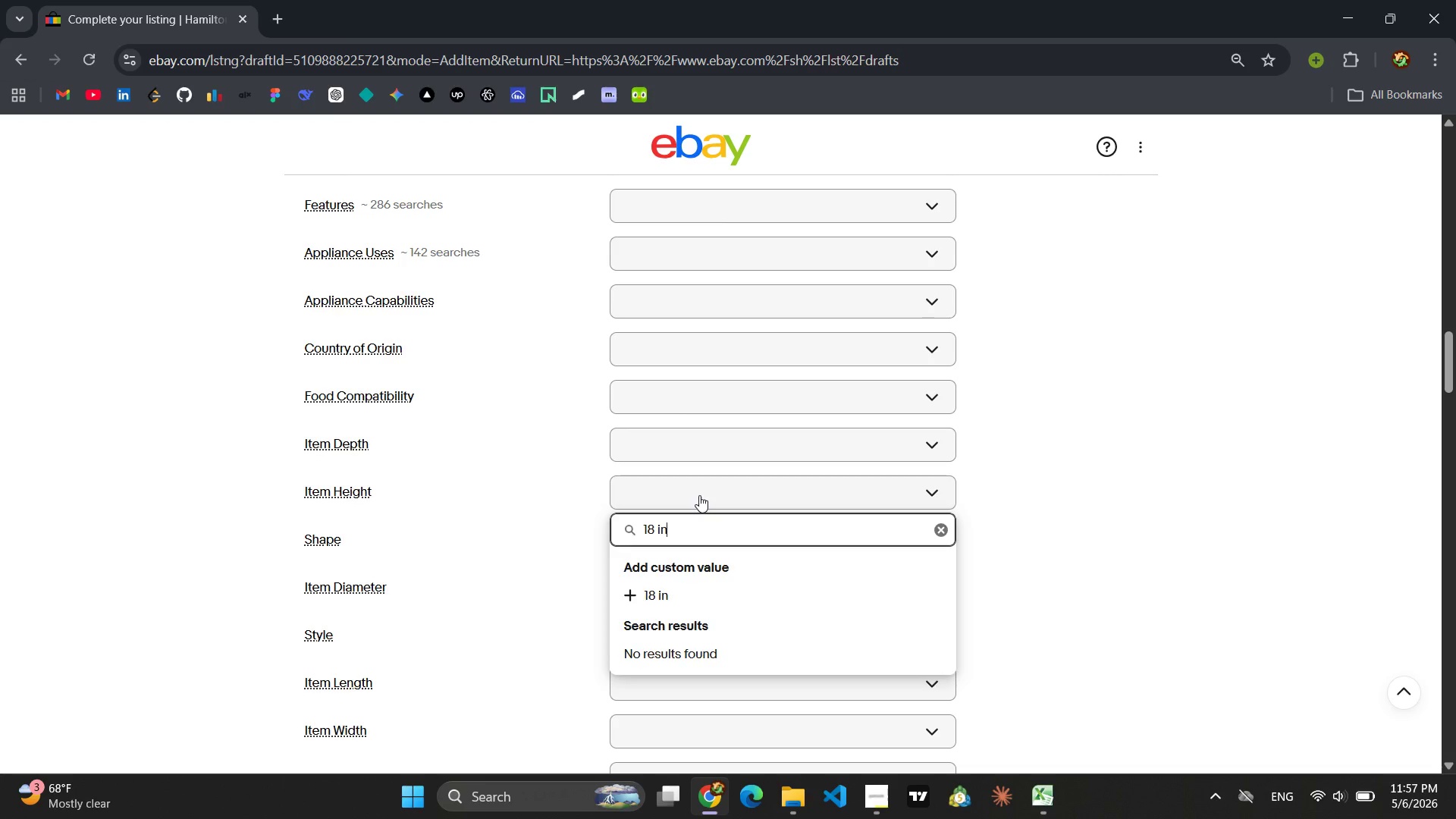 
key(Enter)
 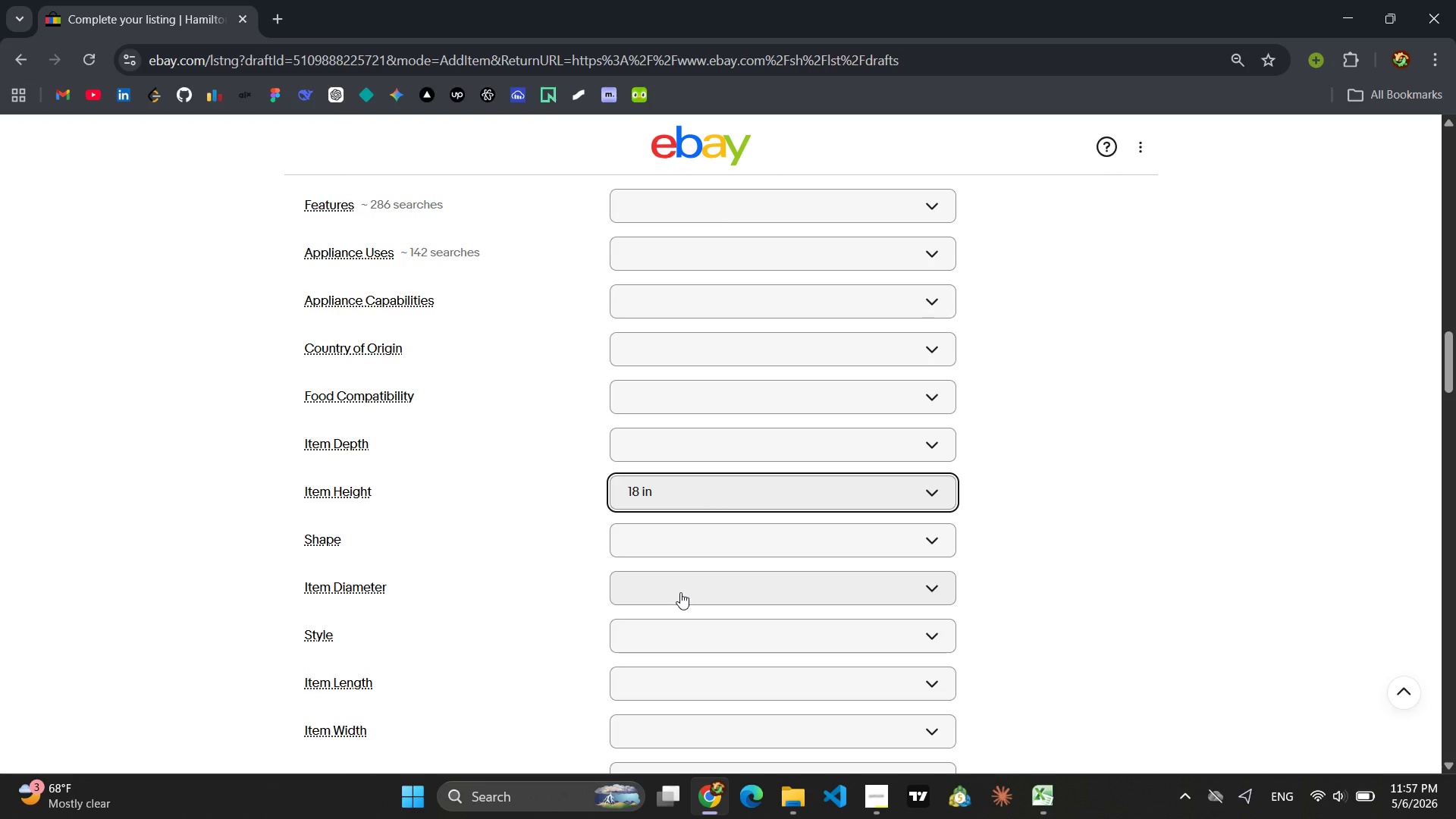 
wait(13.5)
 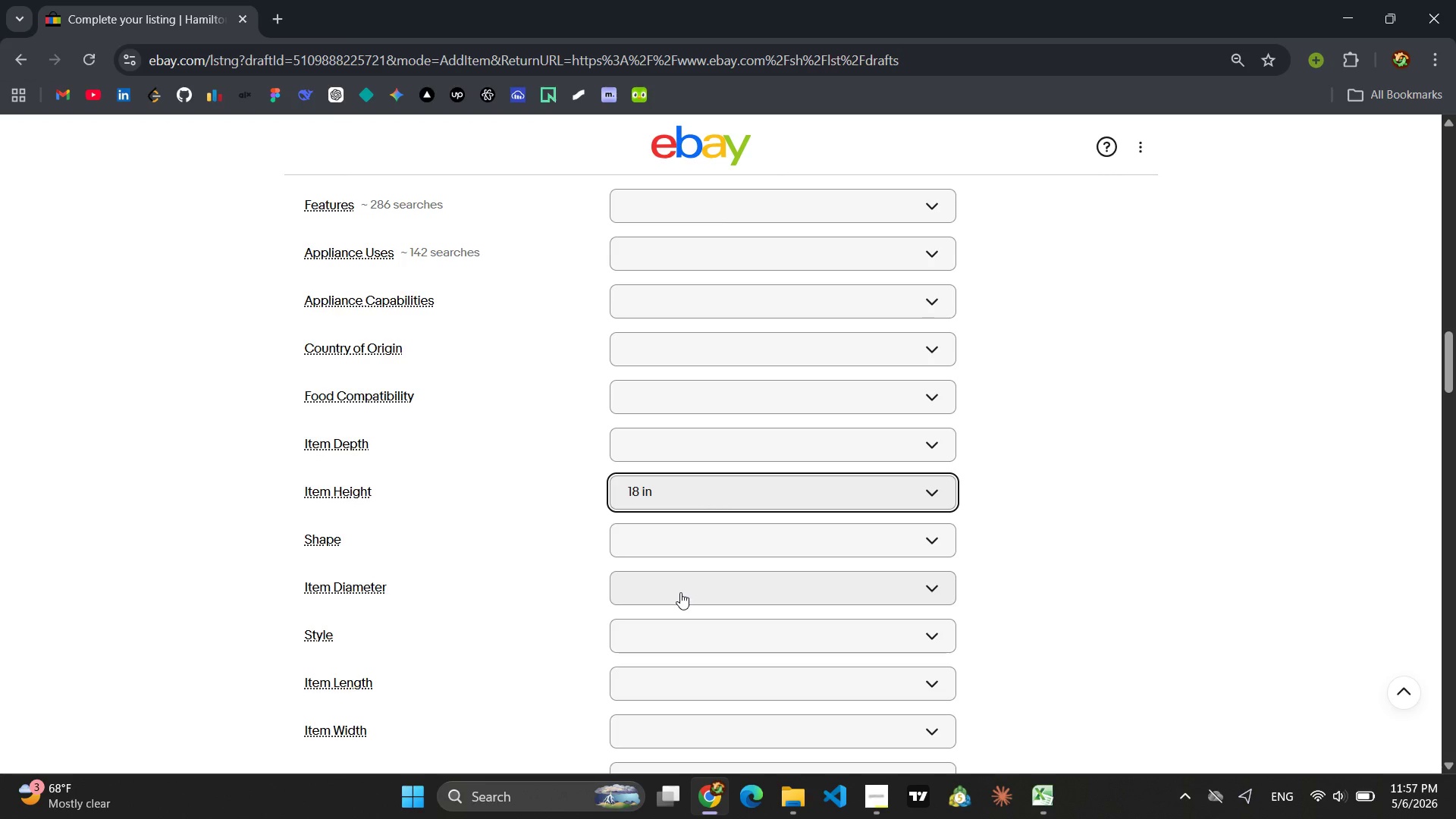 
left_click([681, 632])
 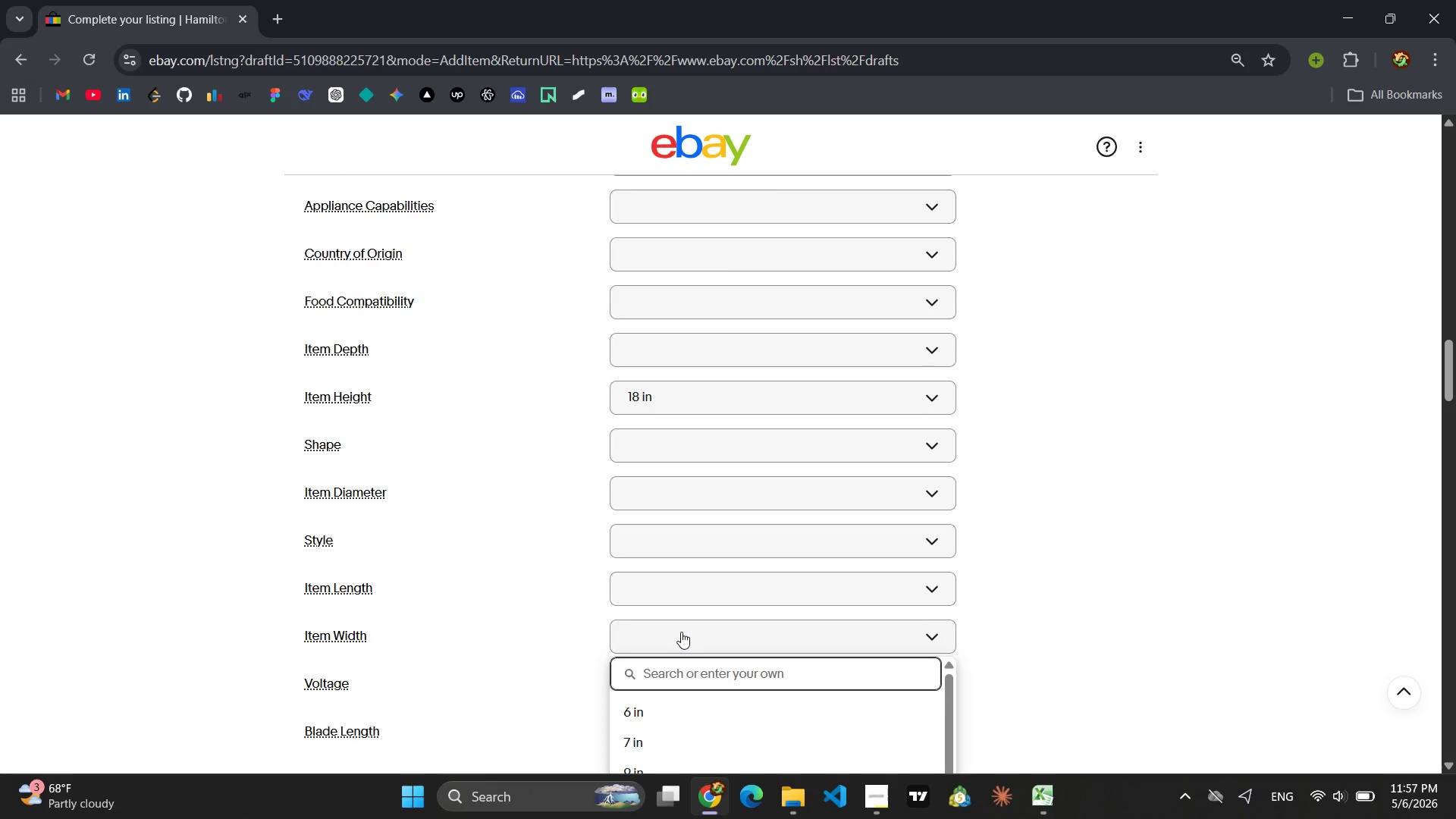 
type(12 inc)
key(Backspace)
 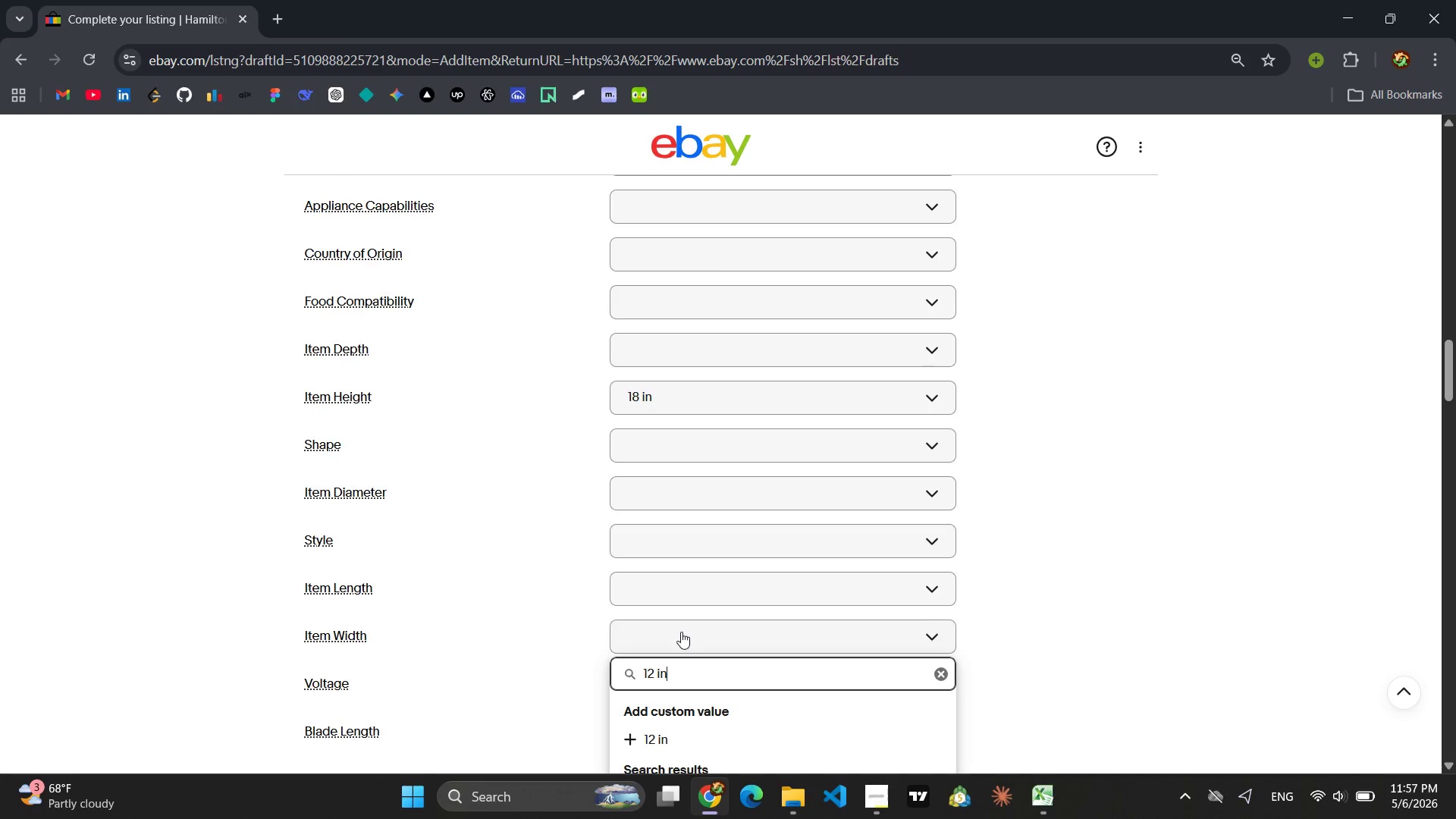 
key(Enter)
 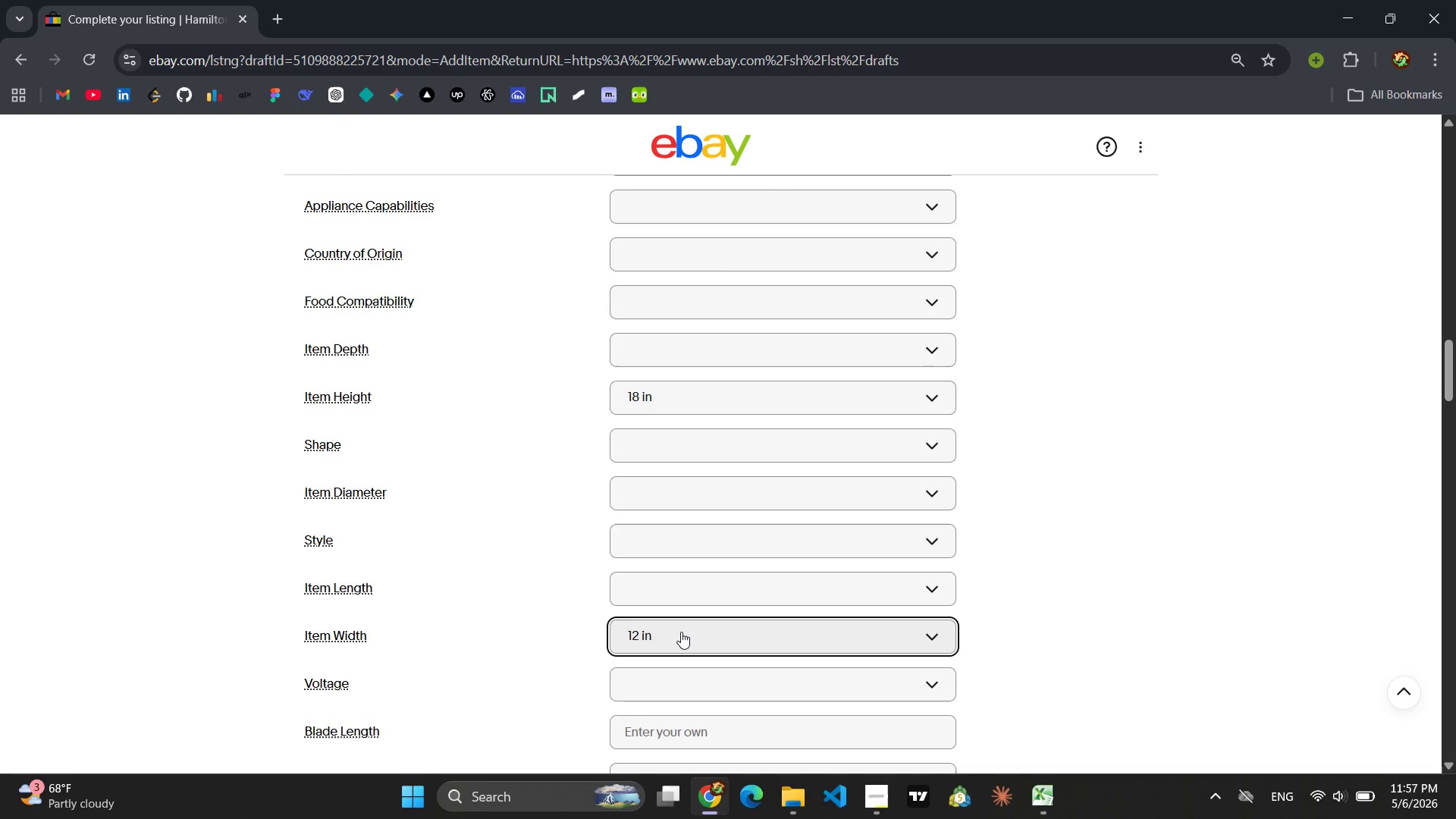 
wait(6.31)
 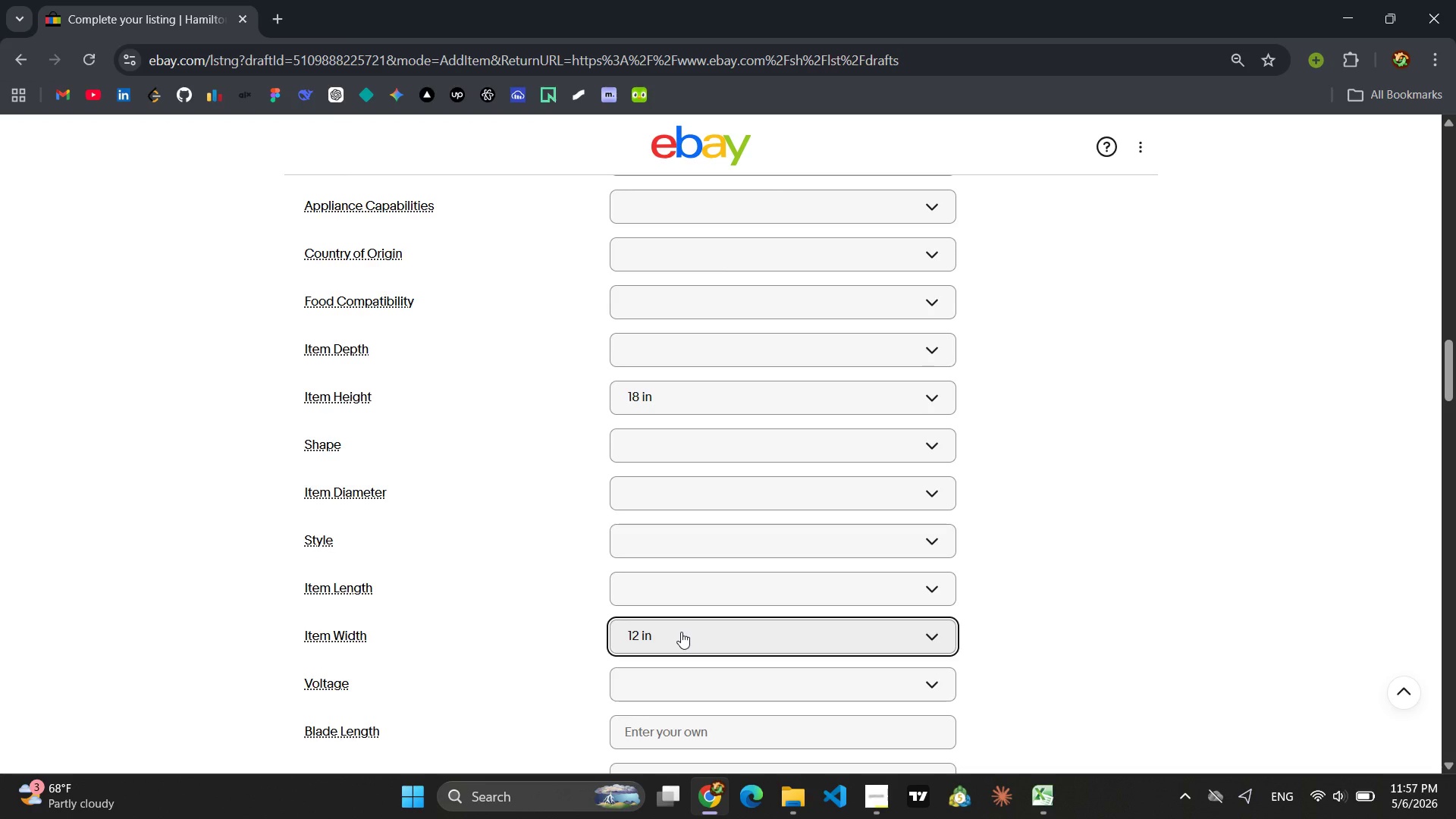 
left_click([687, 580])
 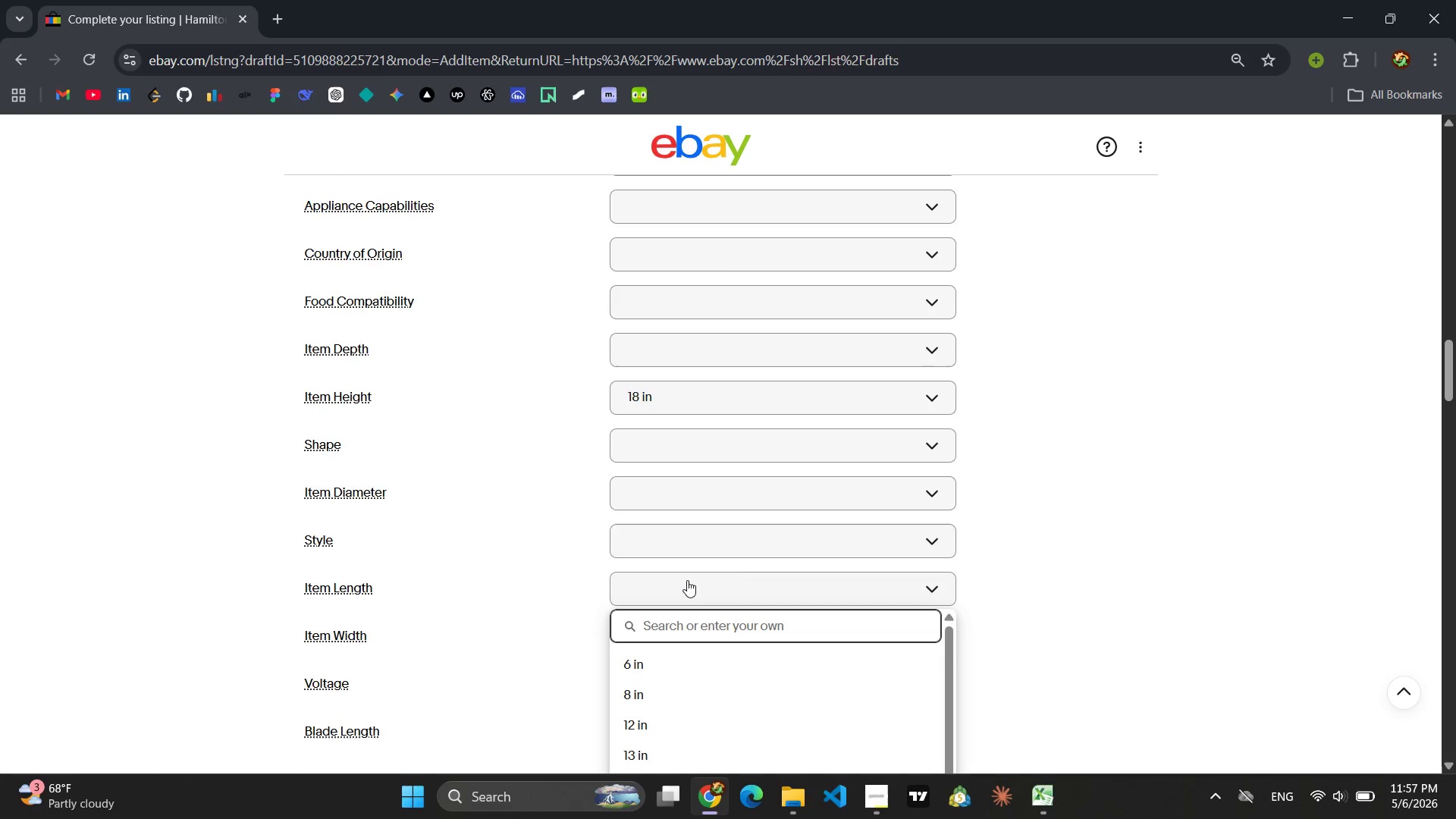 
type(12 in)
 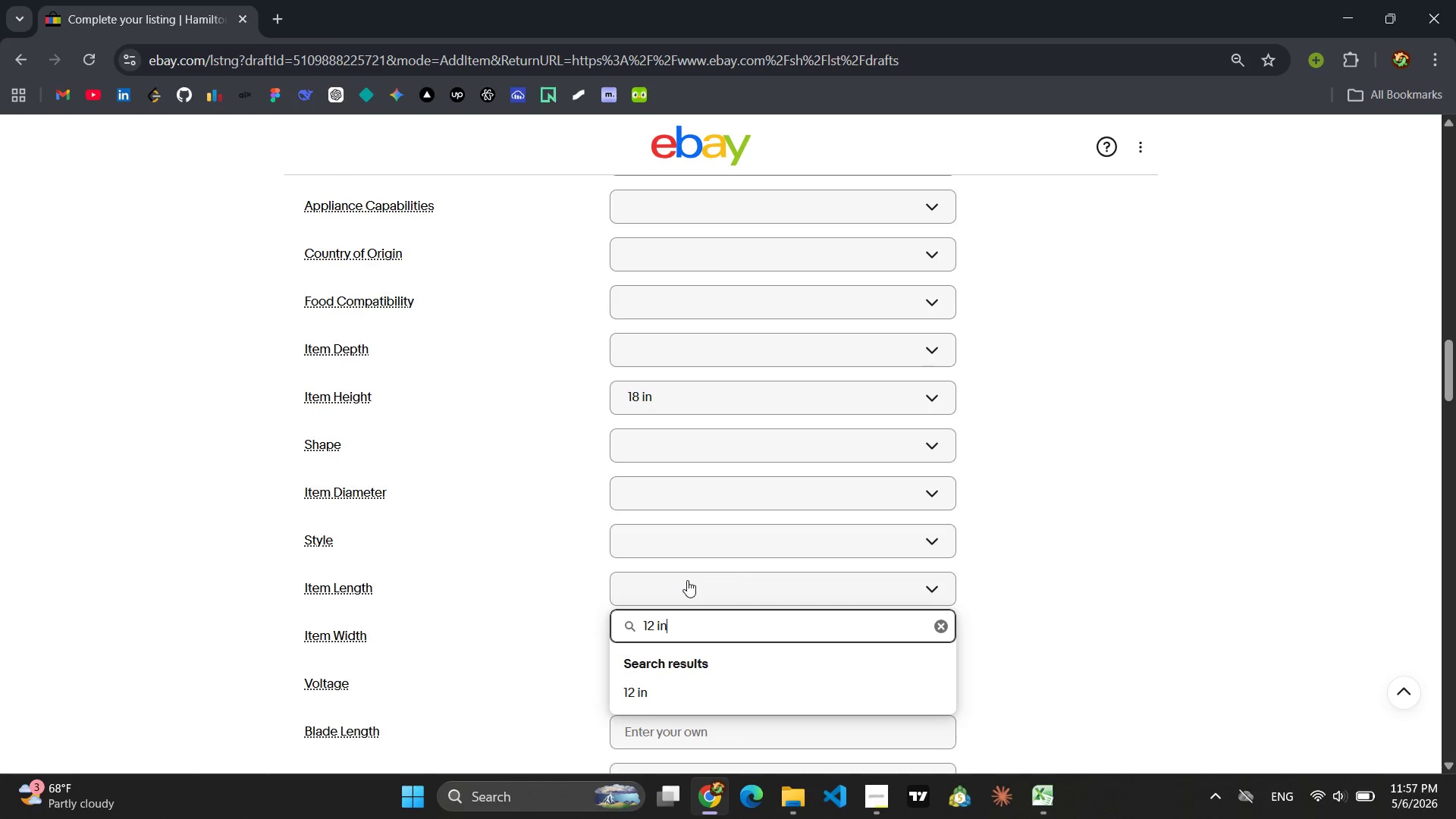 
key(Enter)
 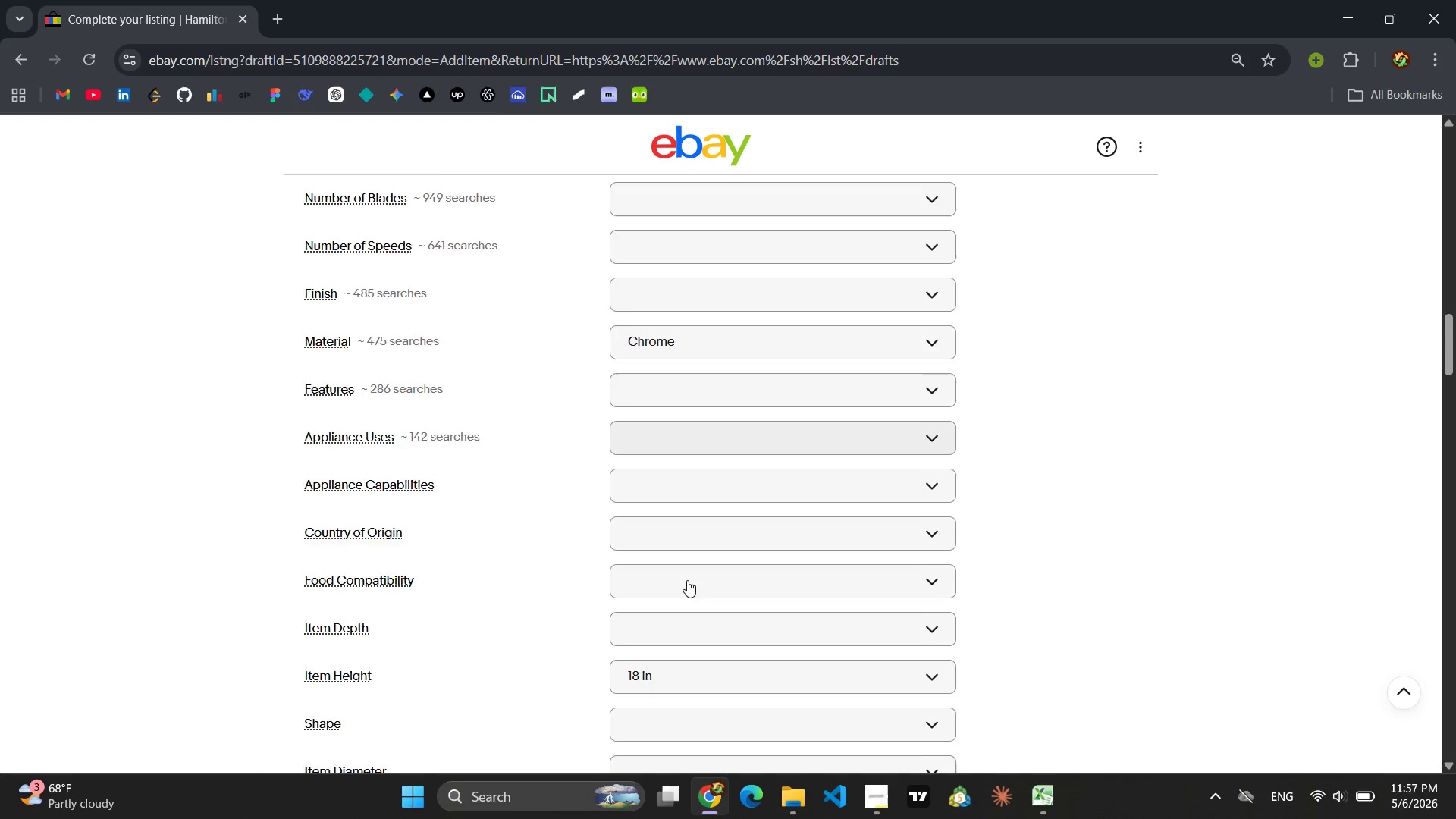 
wait(18.73)
 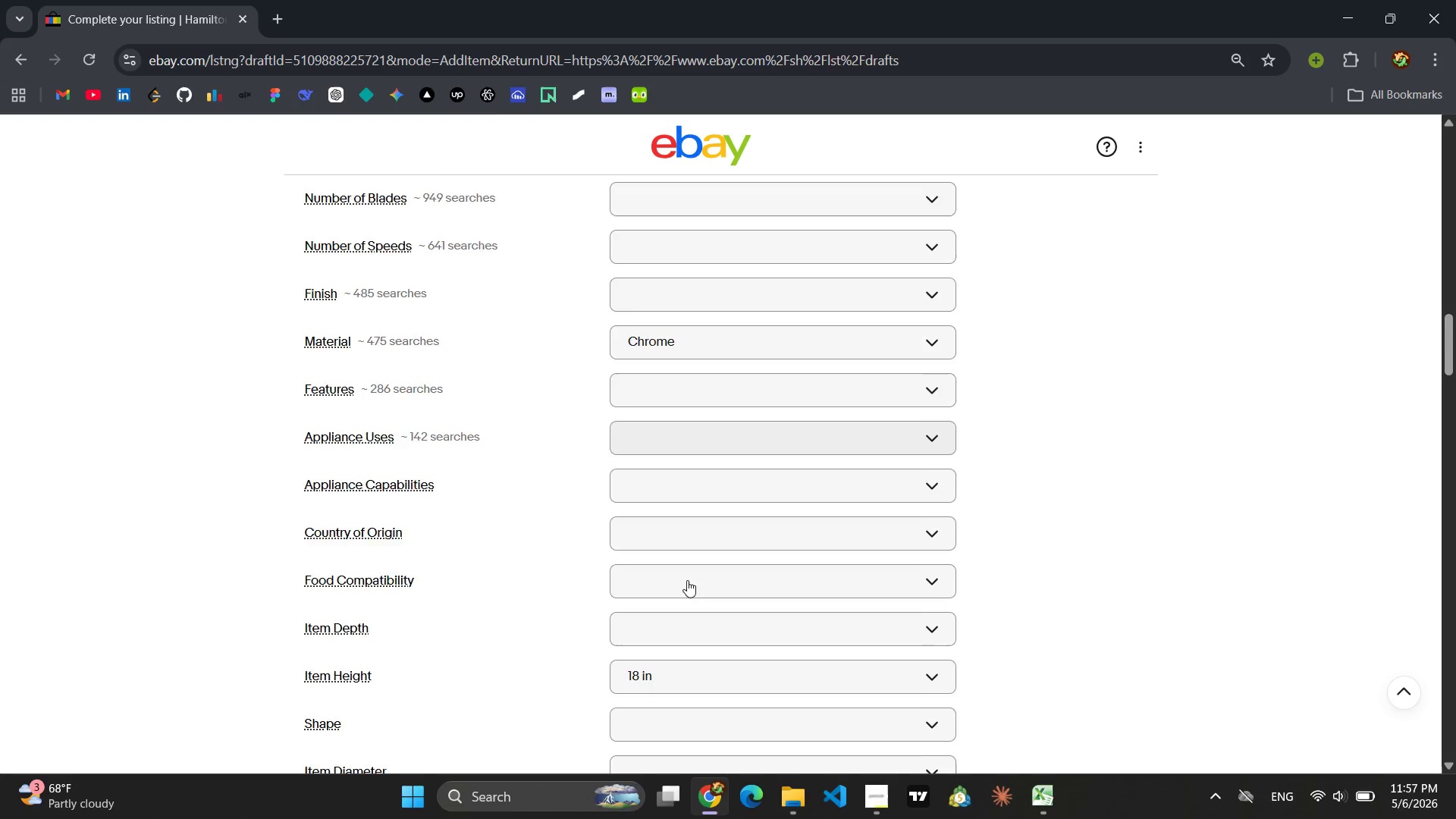 
left_click([469, 585])
 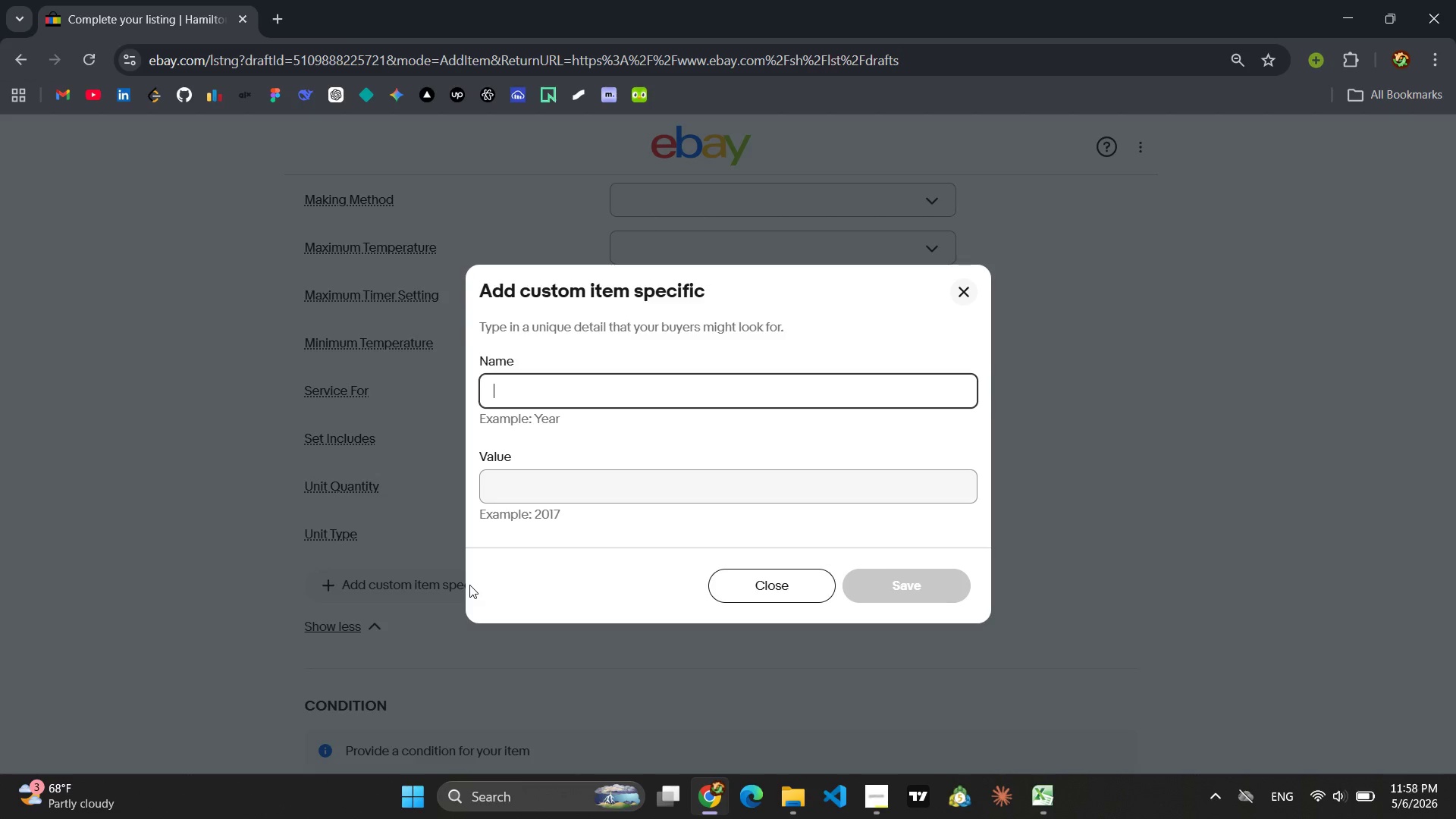 
type(Original)
 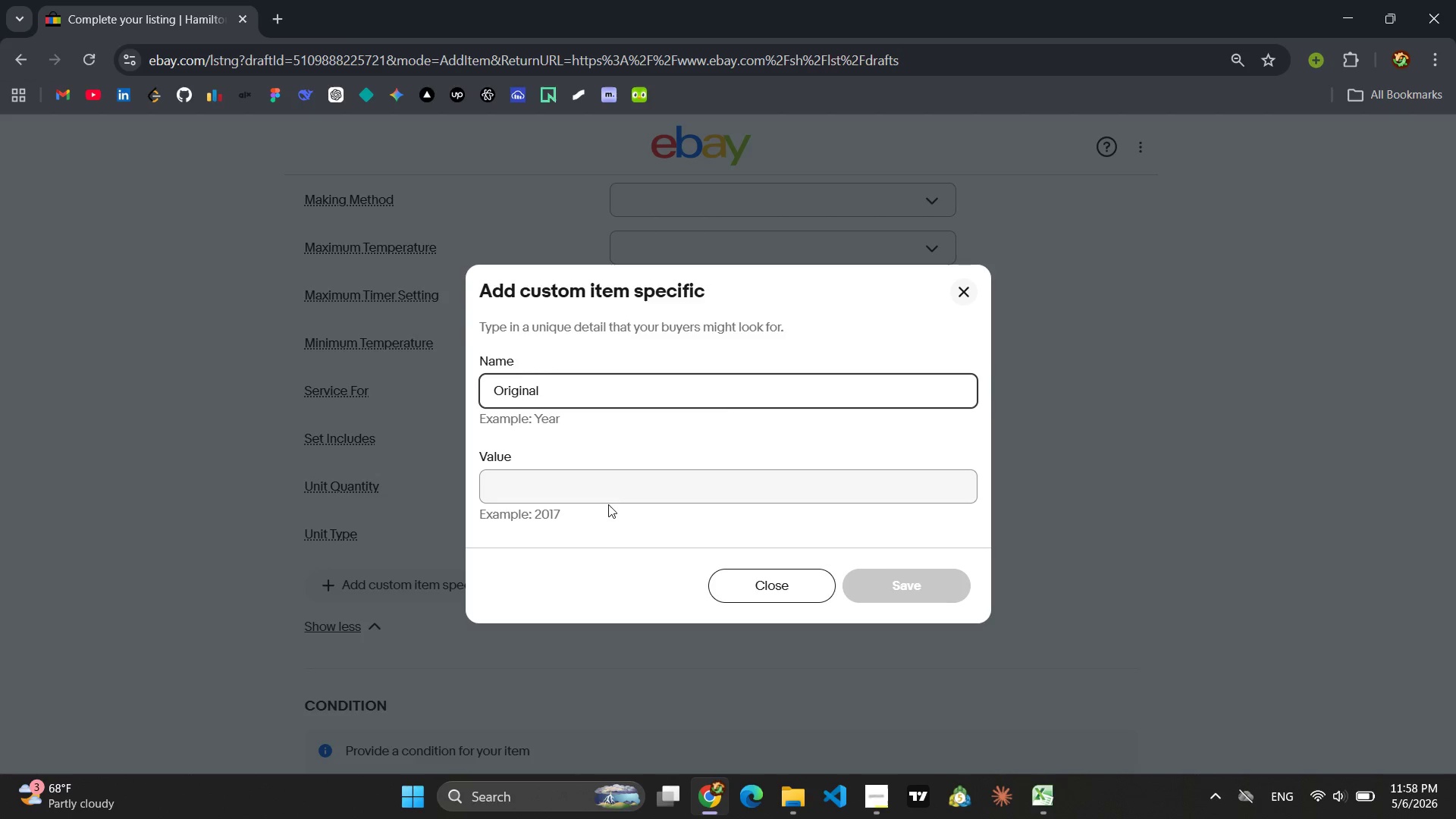 
wait(7.98)
 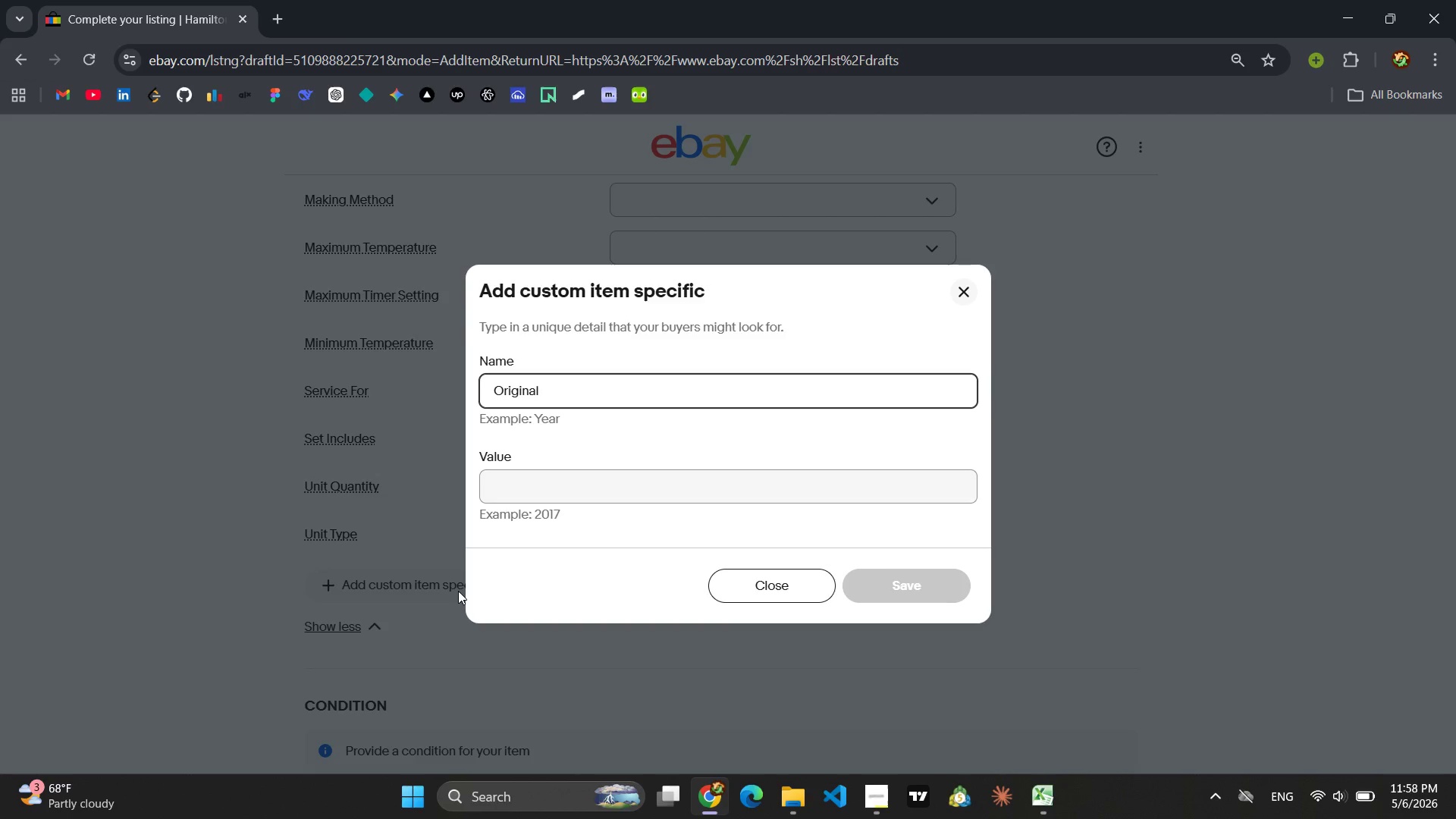 
type(/Reproduction)
 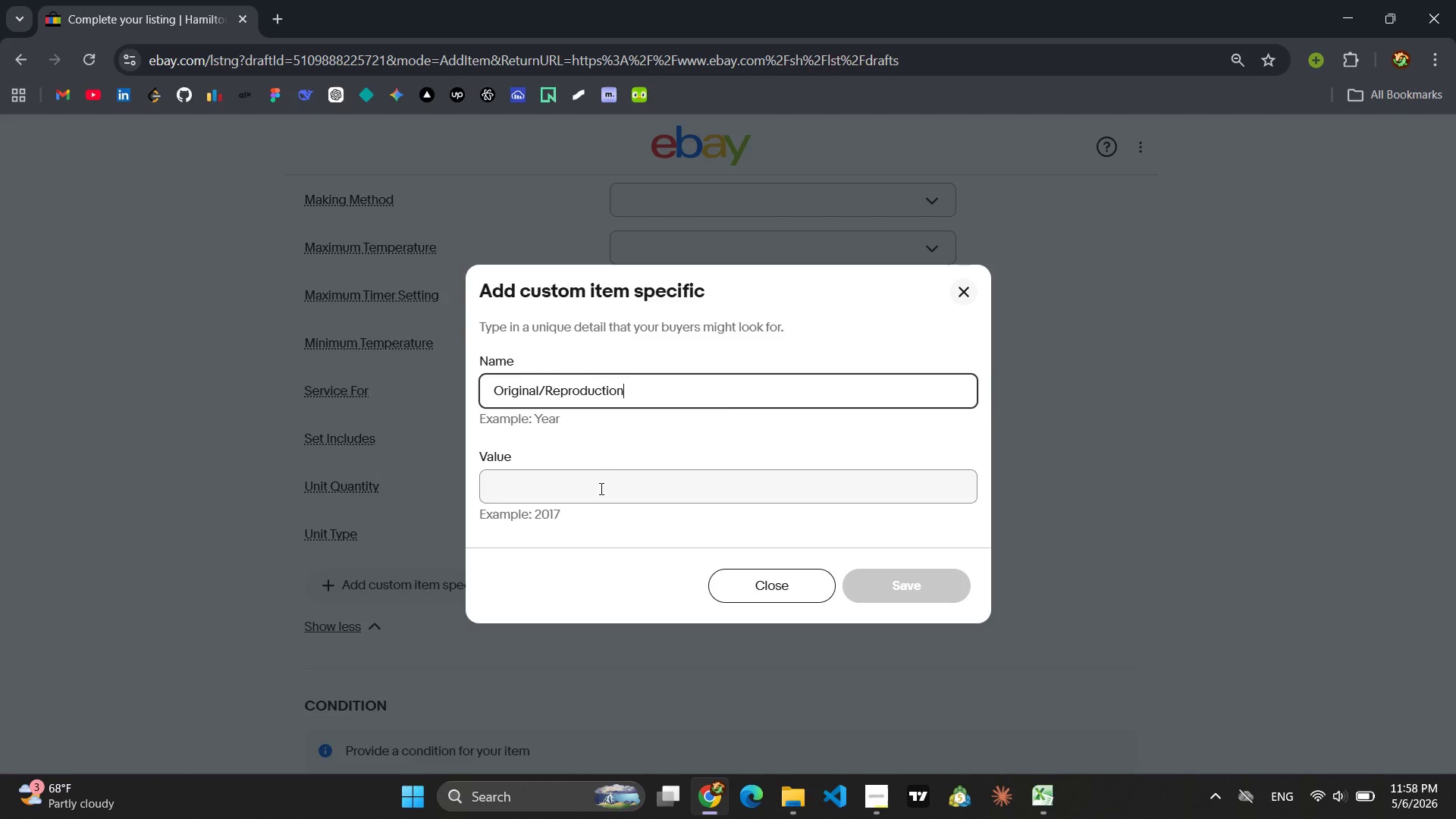 
hold_key(key=ShiftLeft, duration=0.48)
 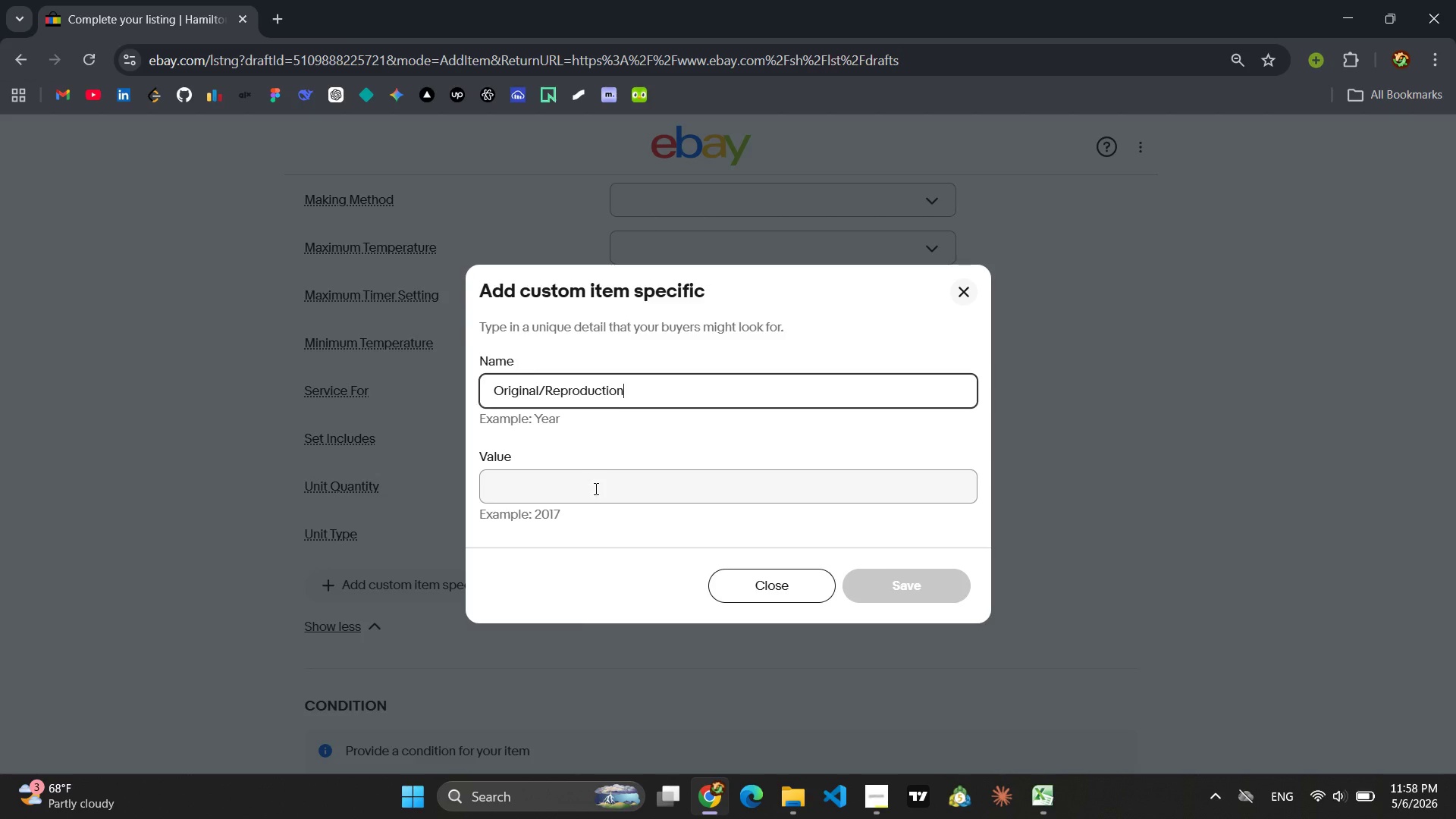 
left_click([595, 488])
 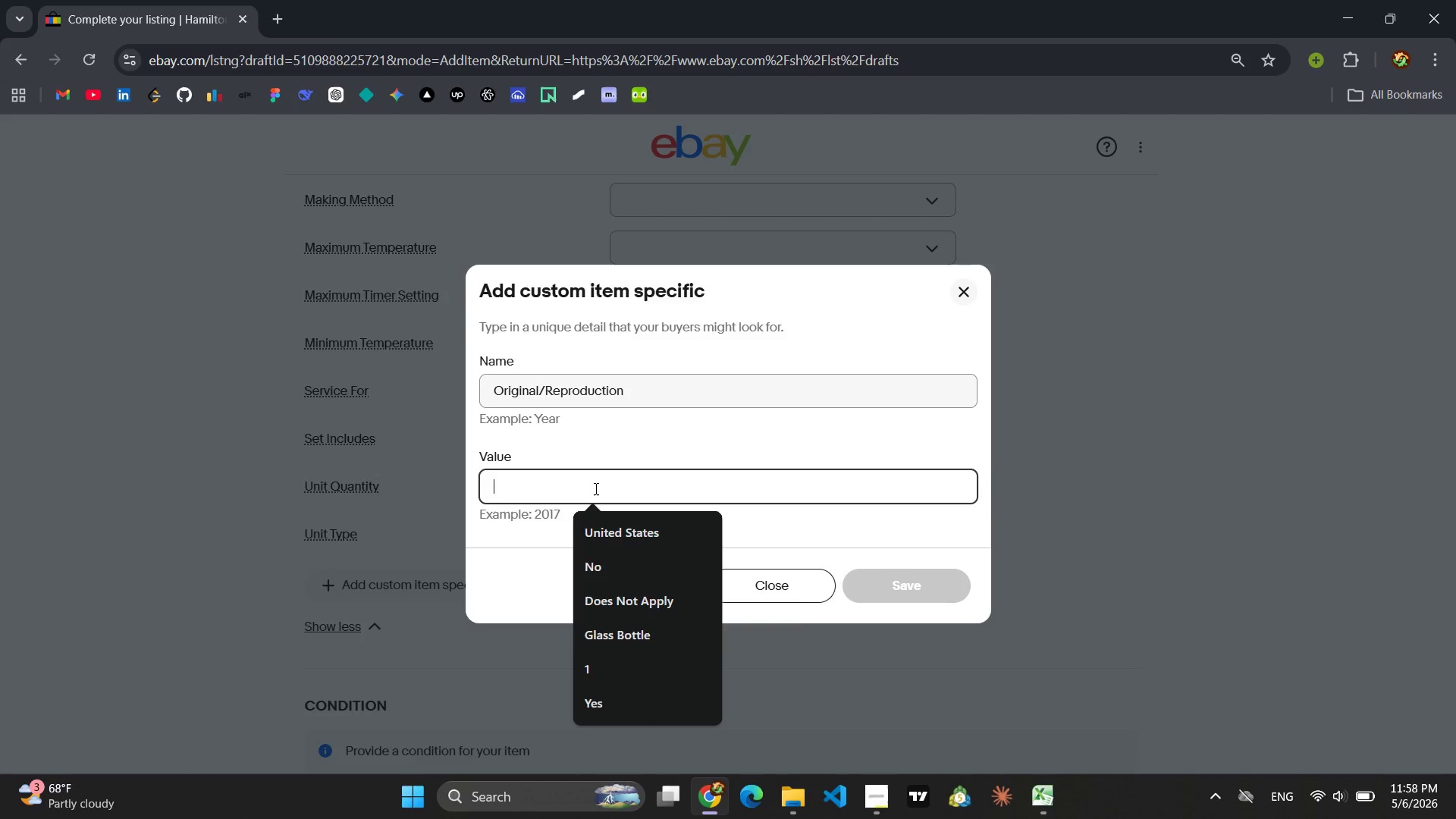 
type(Original)
 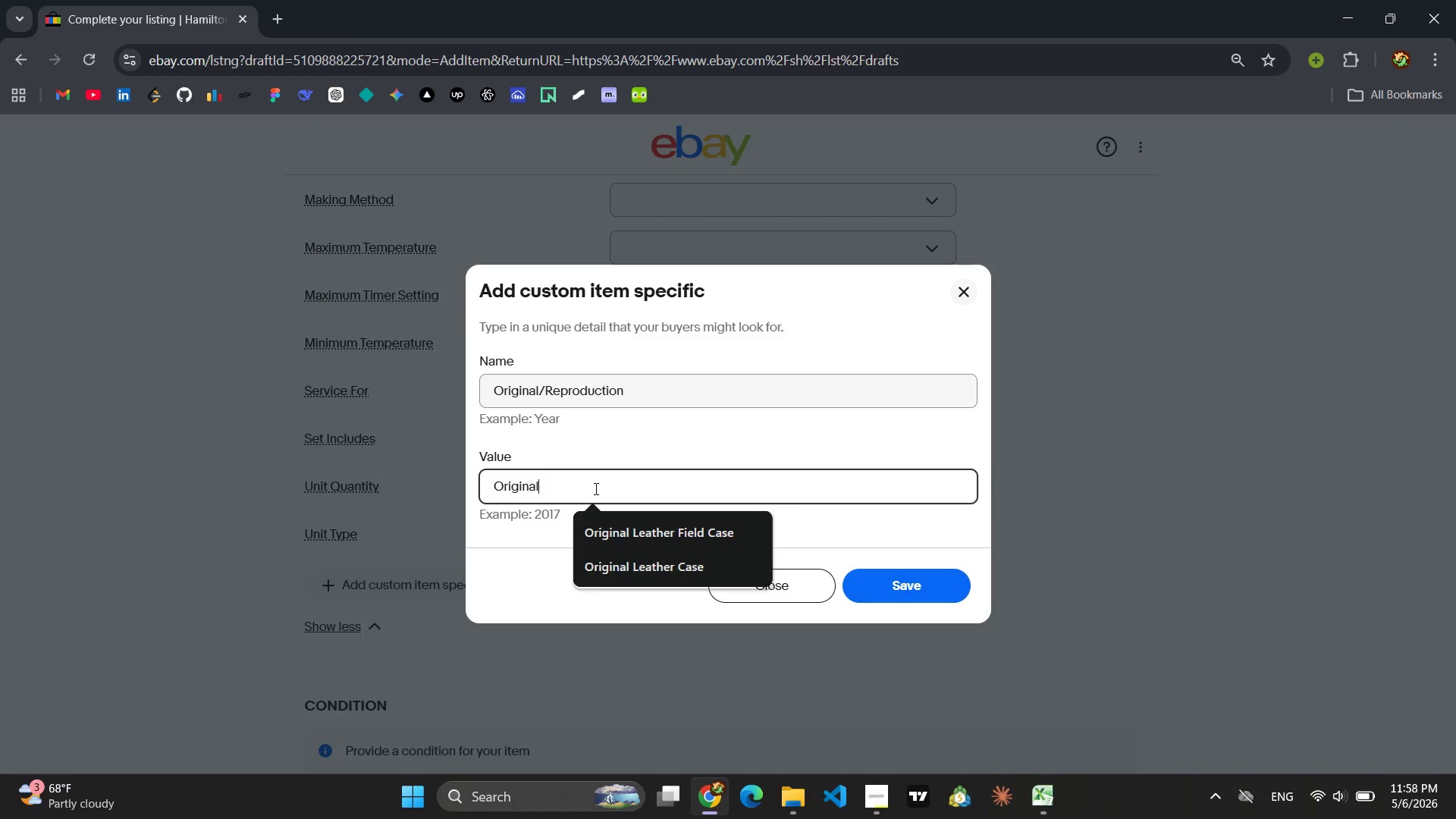 
key(Enter)
 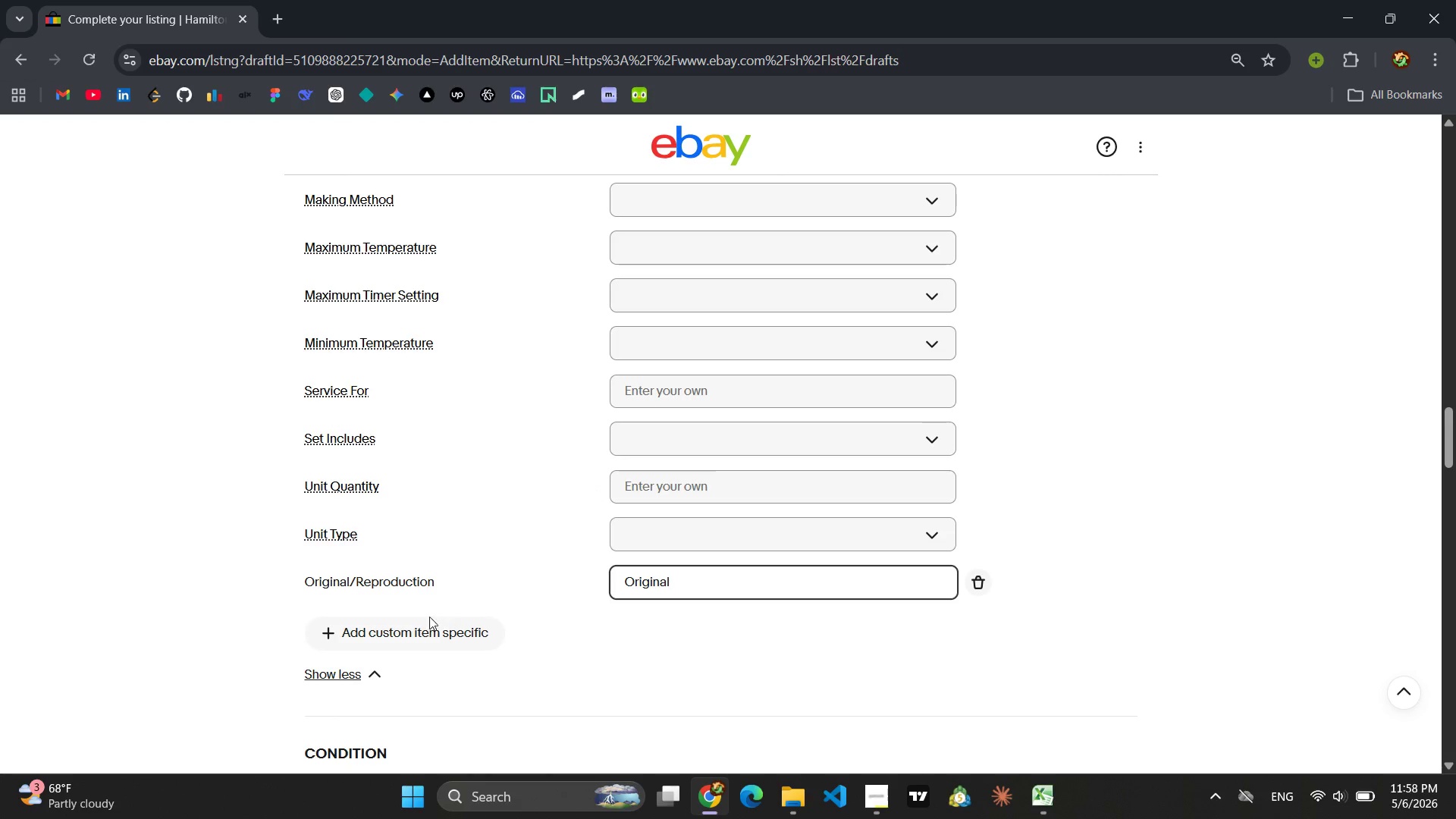 
left_click([426, 624])
 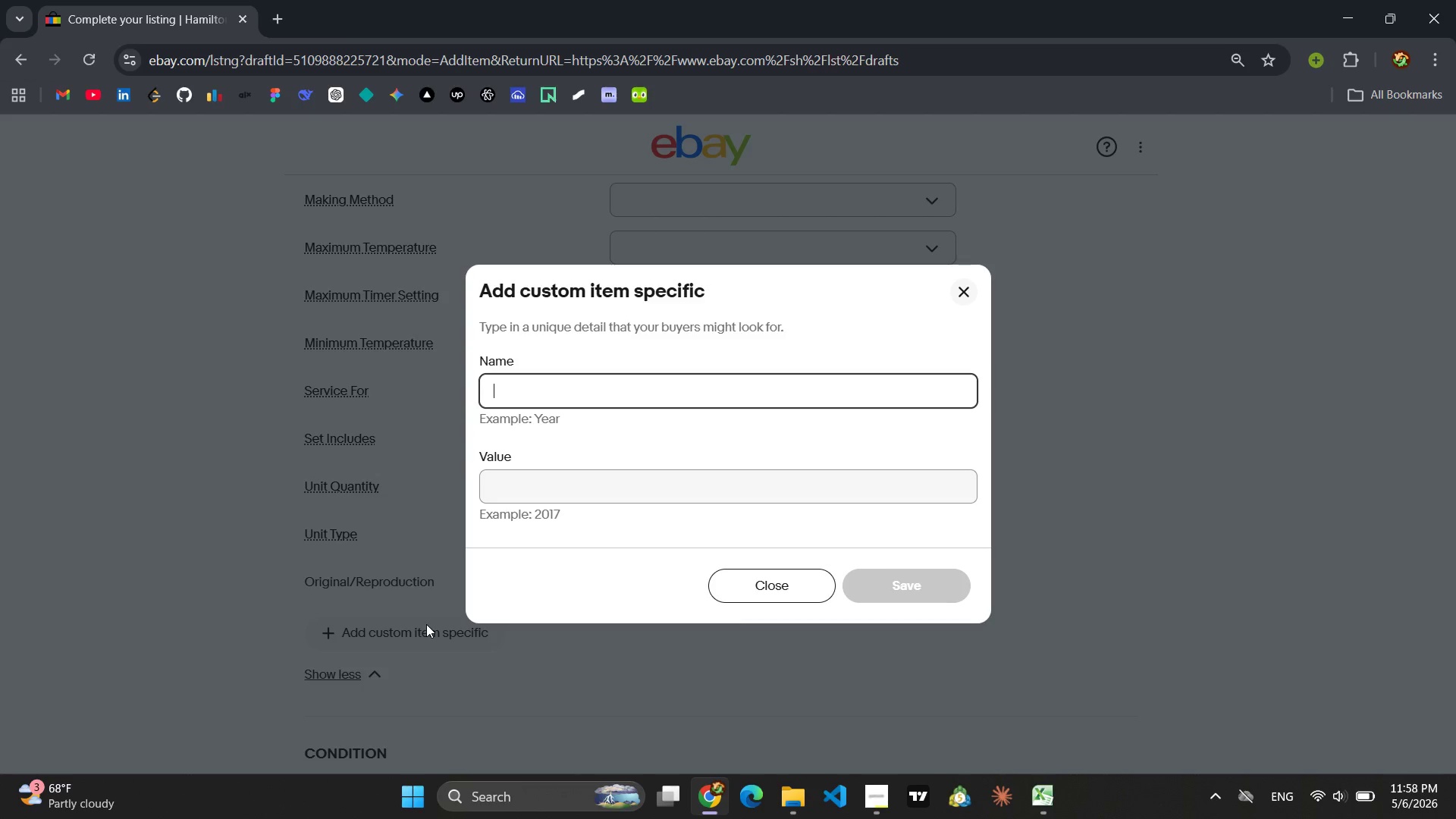 
type(Year)
 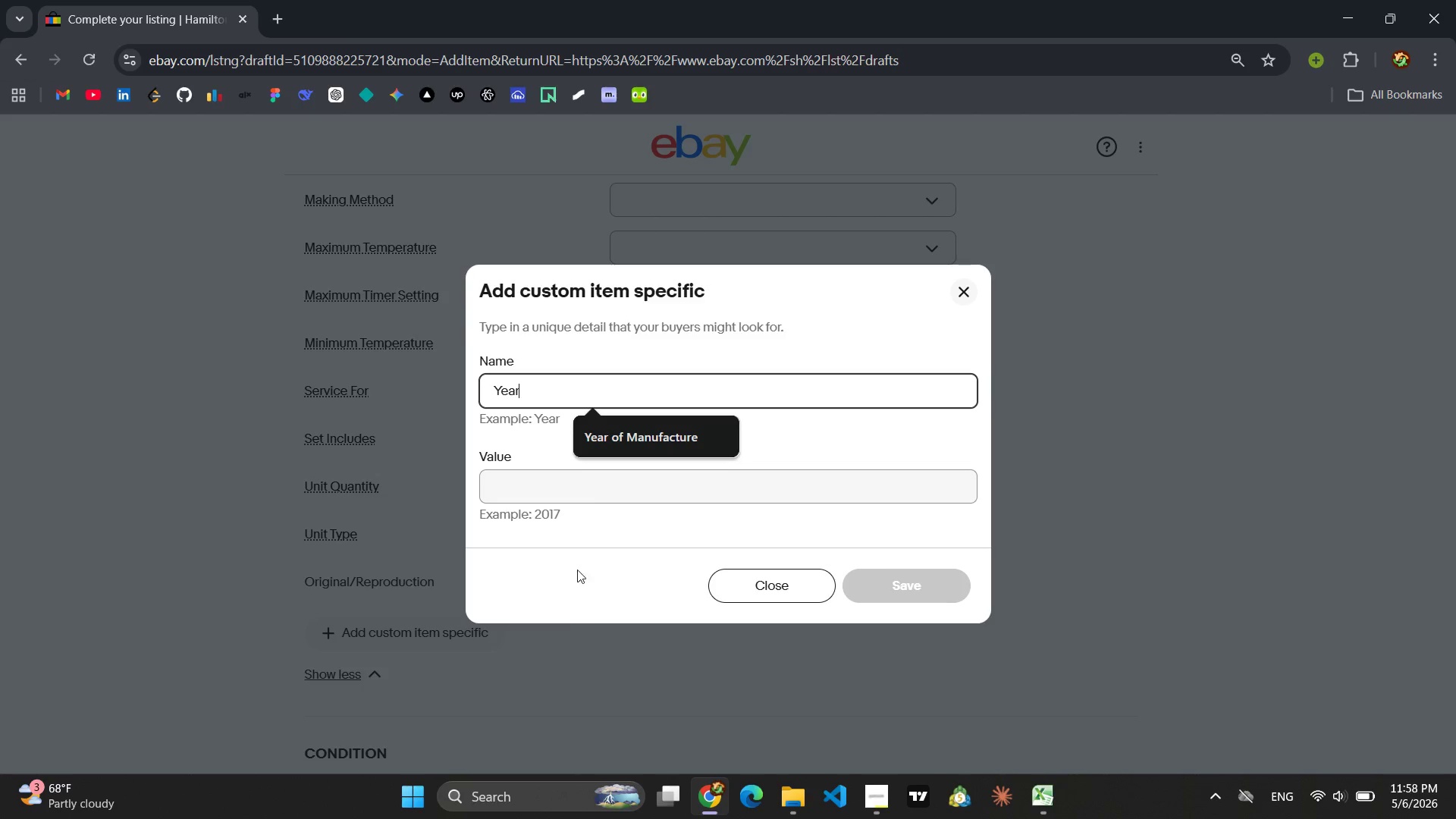 
left_click([629, 440])
 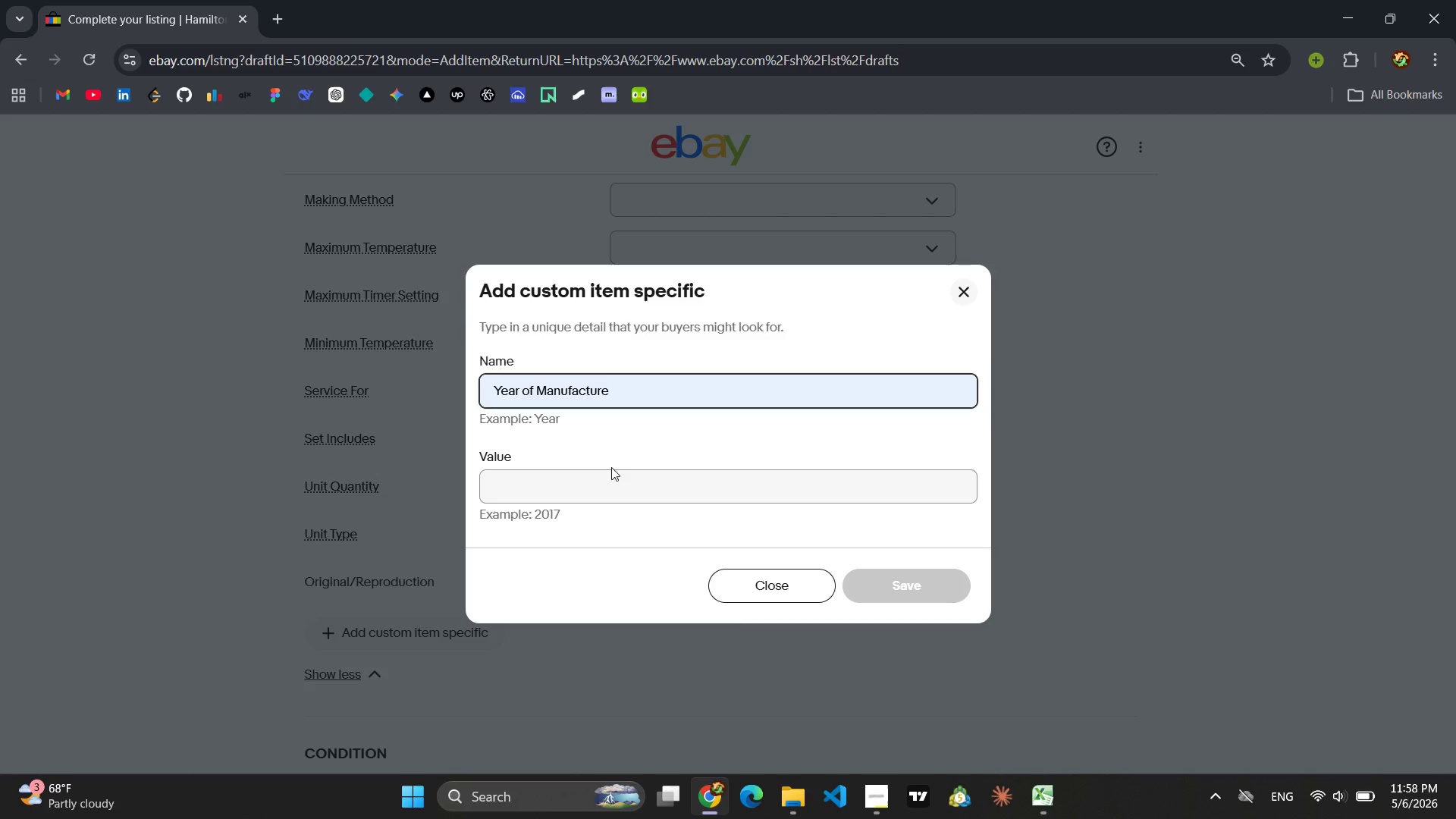 
left_click([610, 469])
 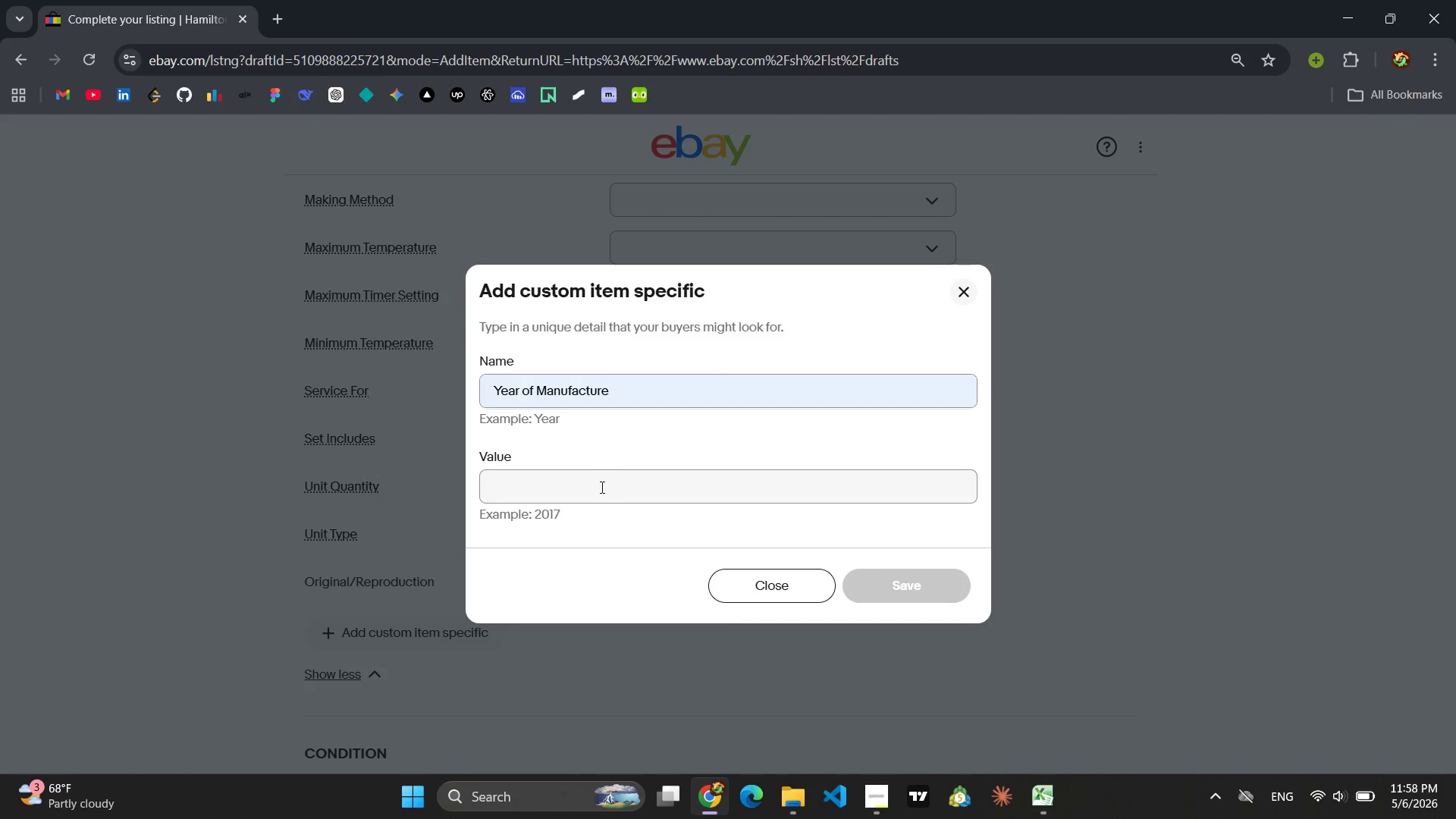 
left_click([601, 487])
 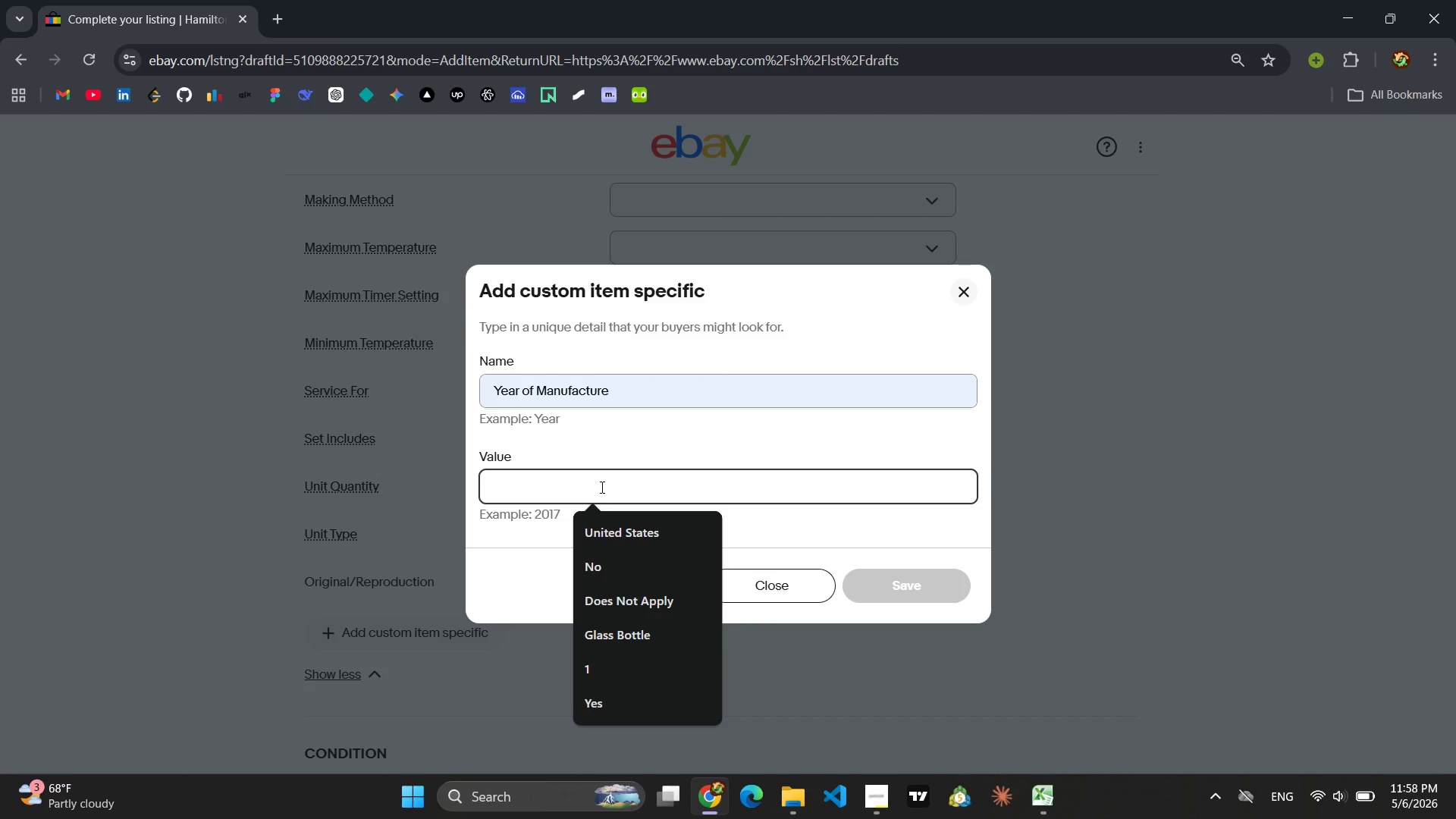 
type(1954)
 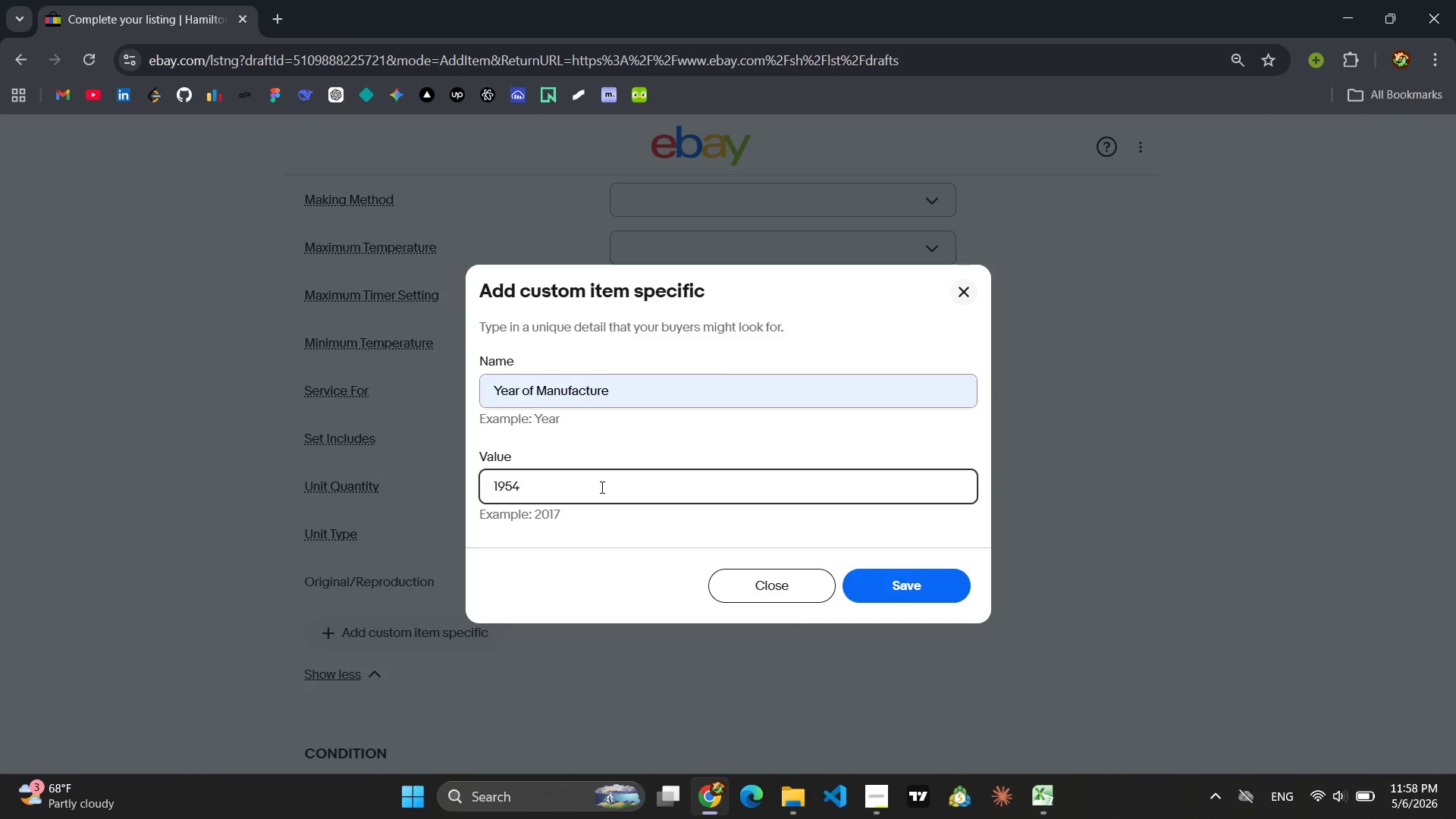 
key(Enter)
 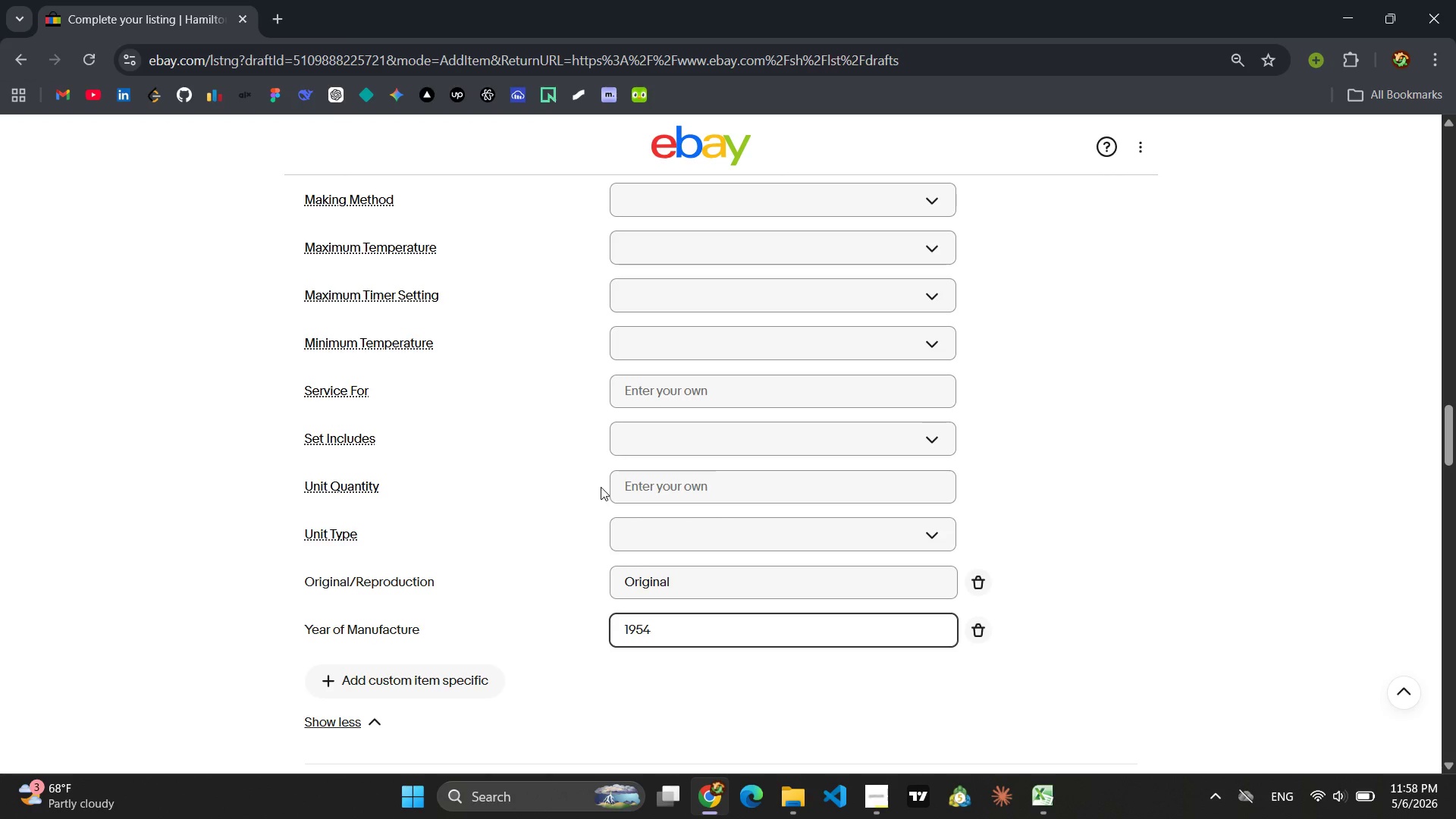 
wait(8.06)
 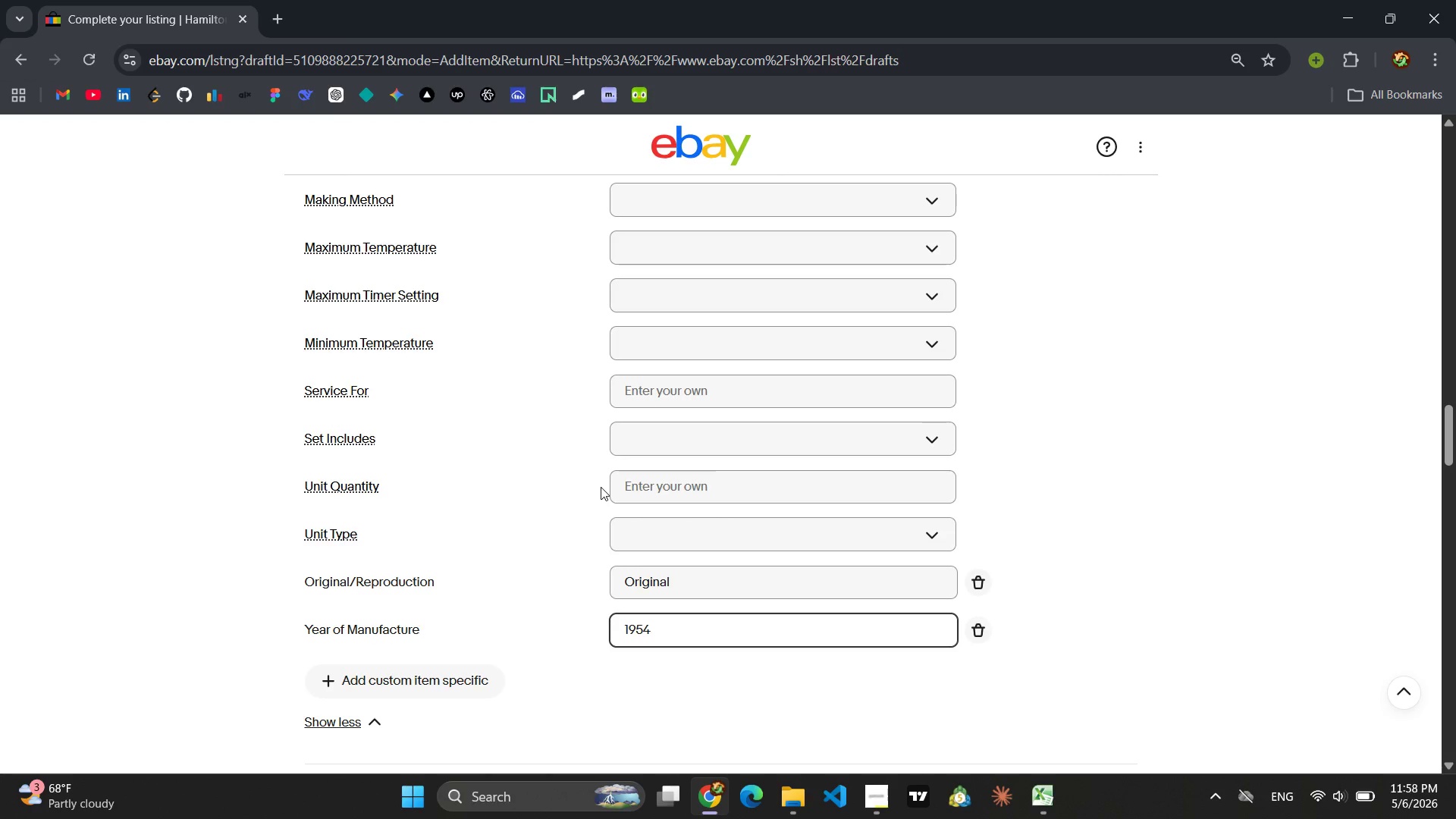 
left_click([671, 355])
 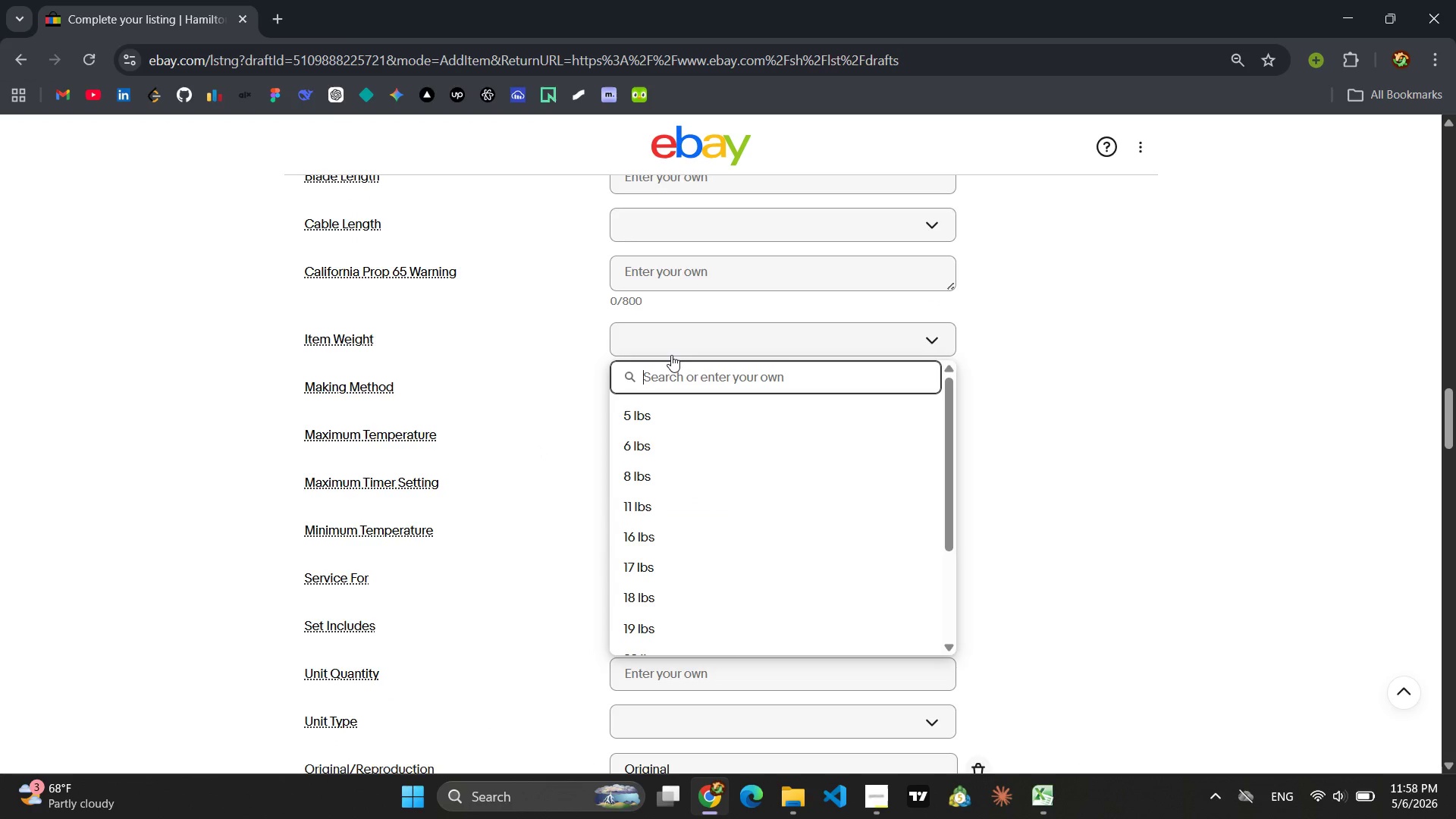 
type(35.5 lb)
 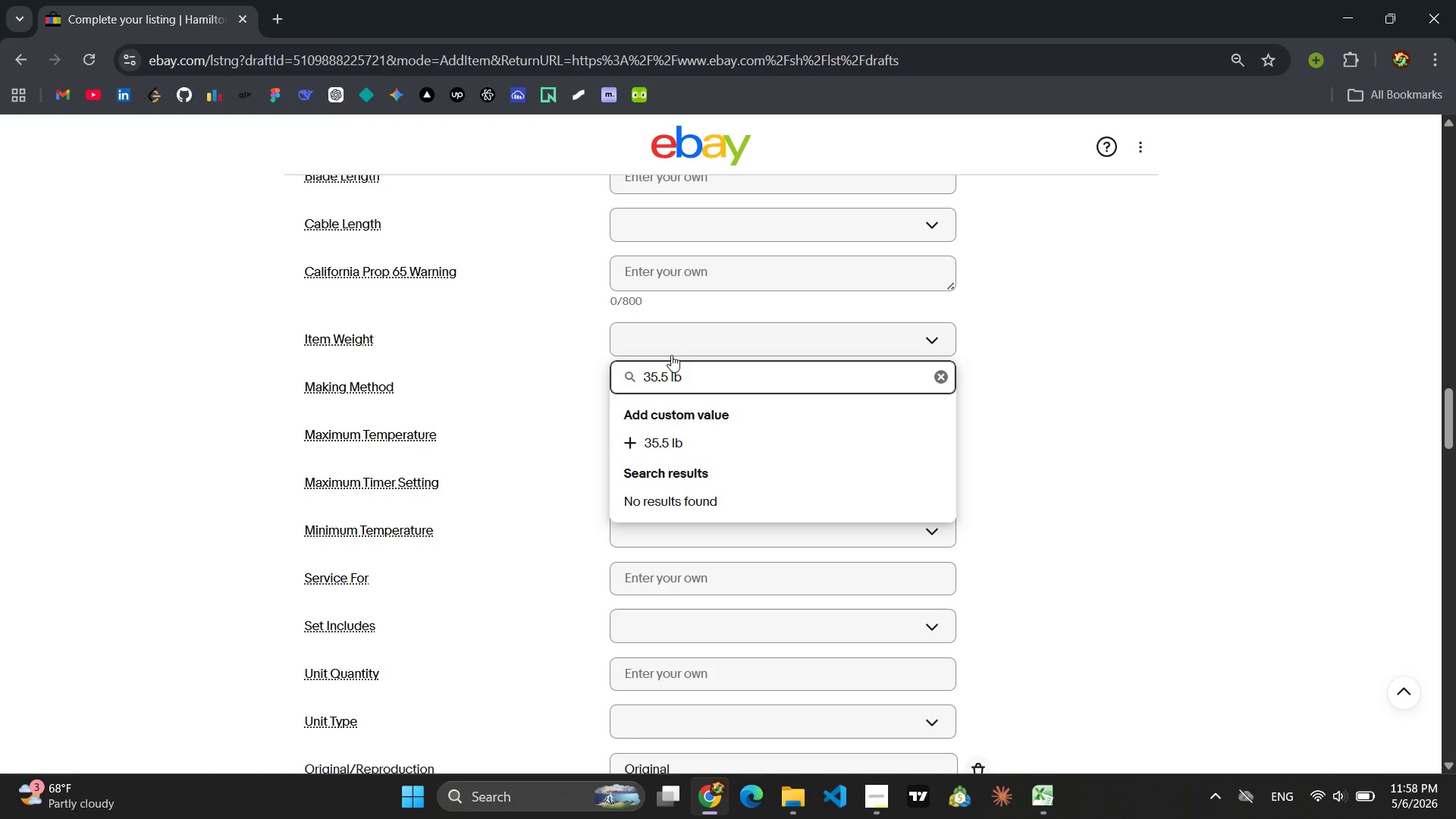 
wait(5.11)
 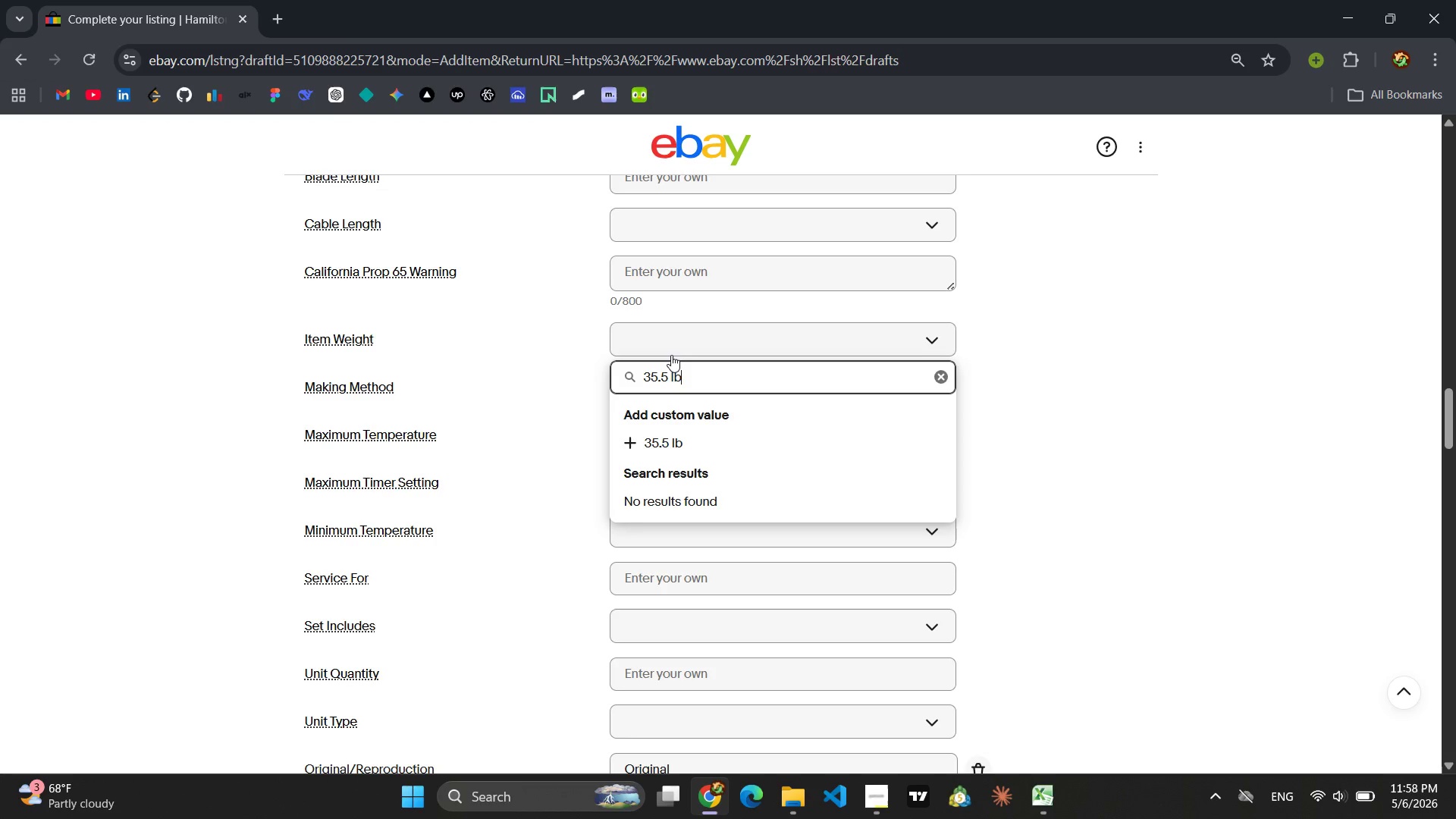 
key(Enter)
 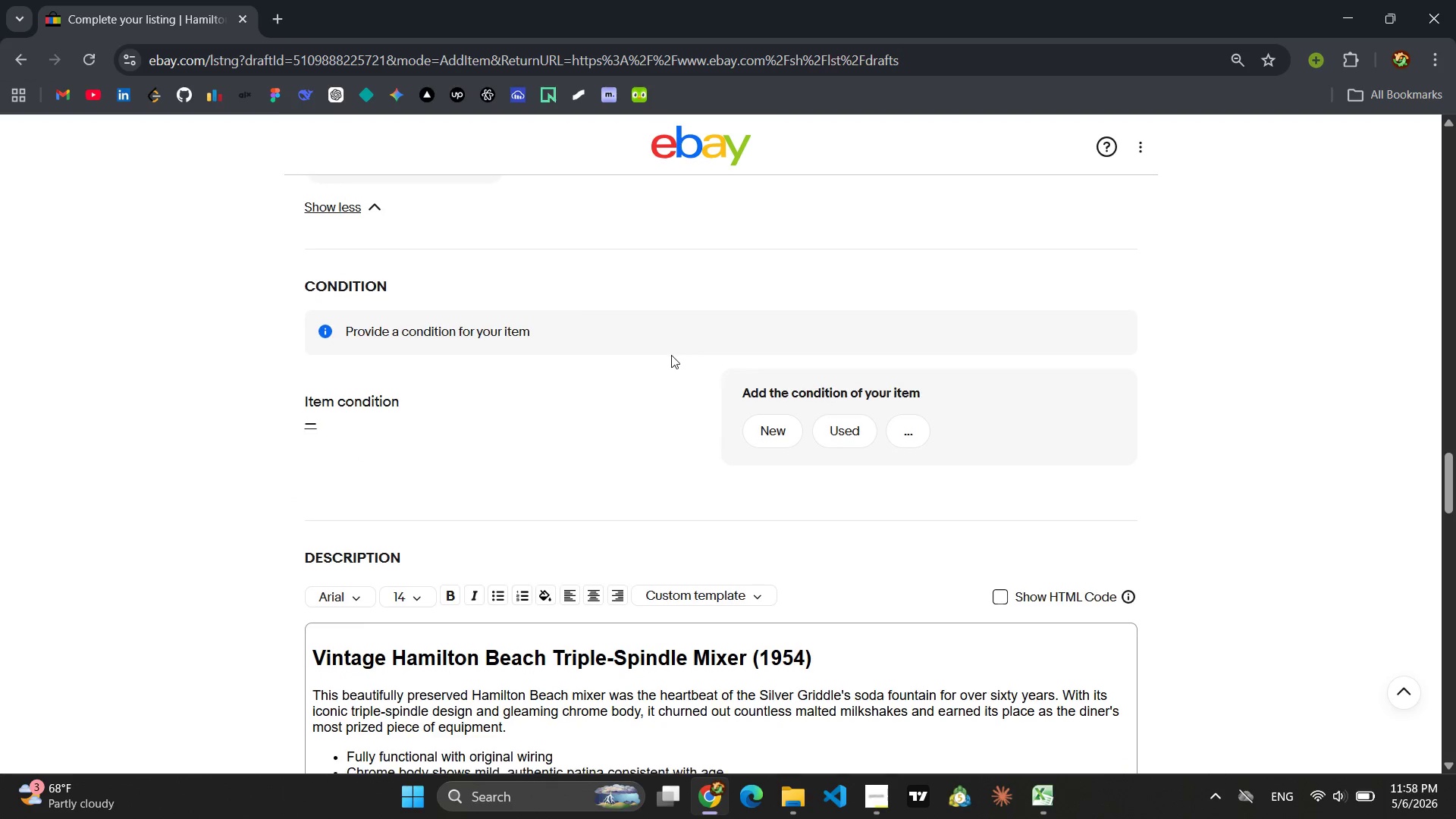 
left_click([859, 428])
 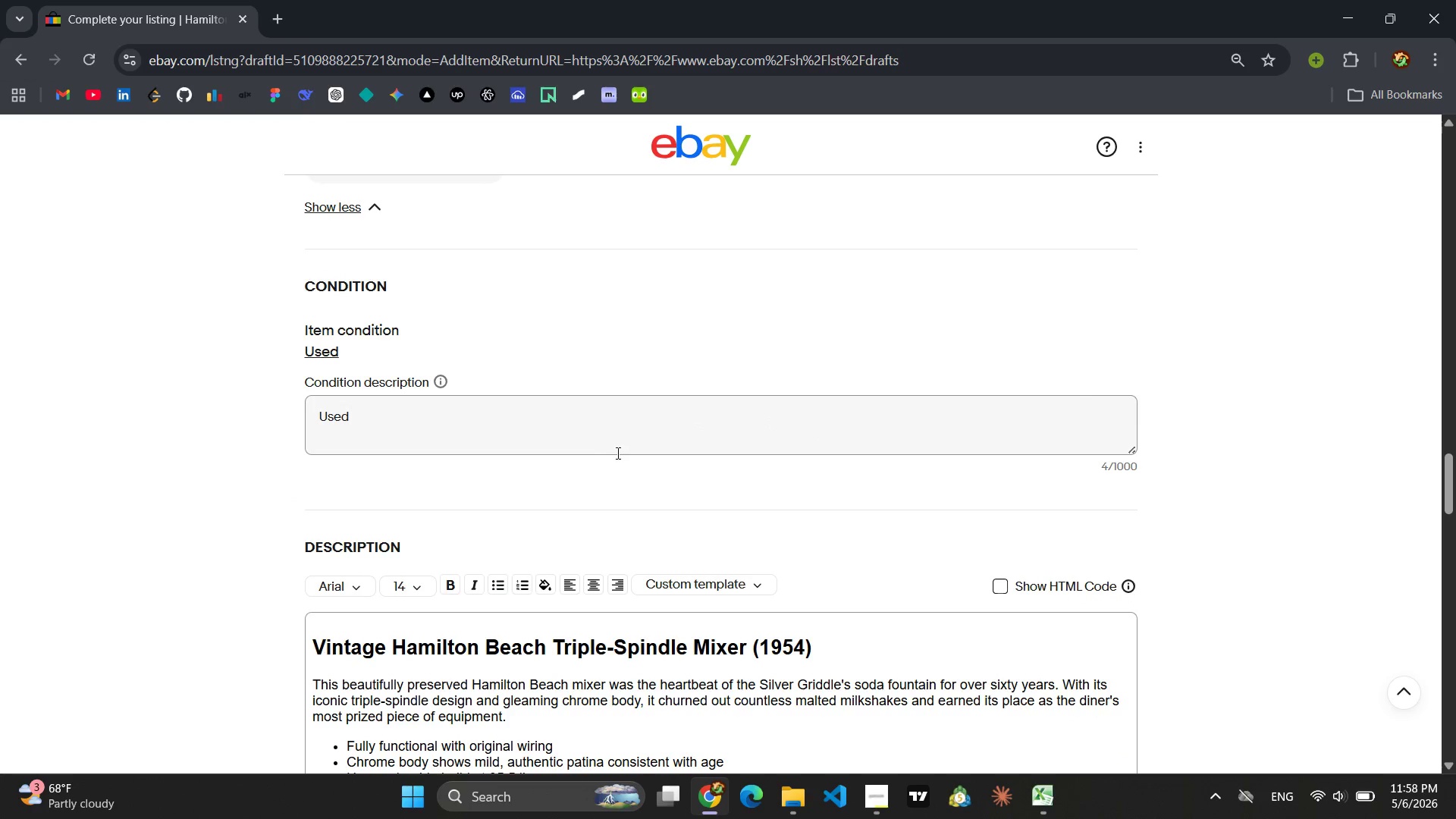 
left_click([585, 438])
 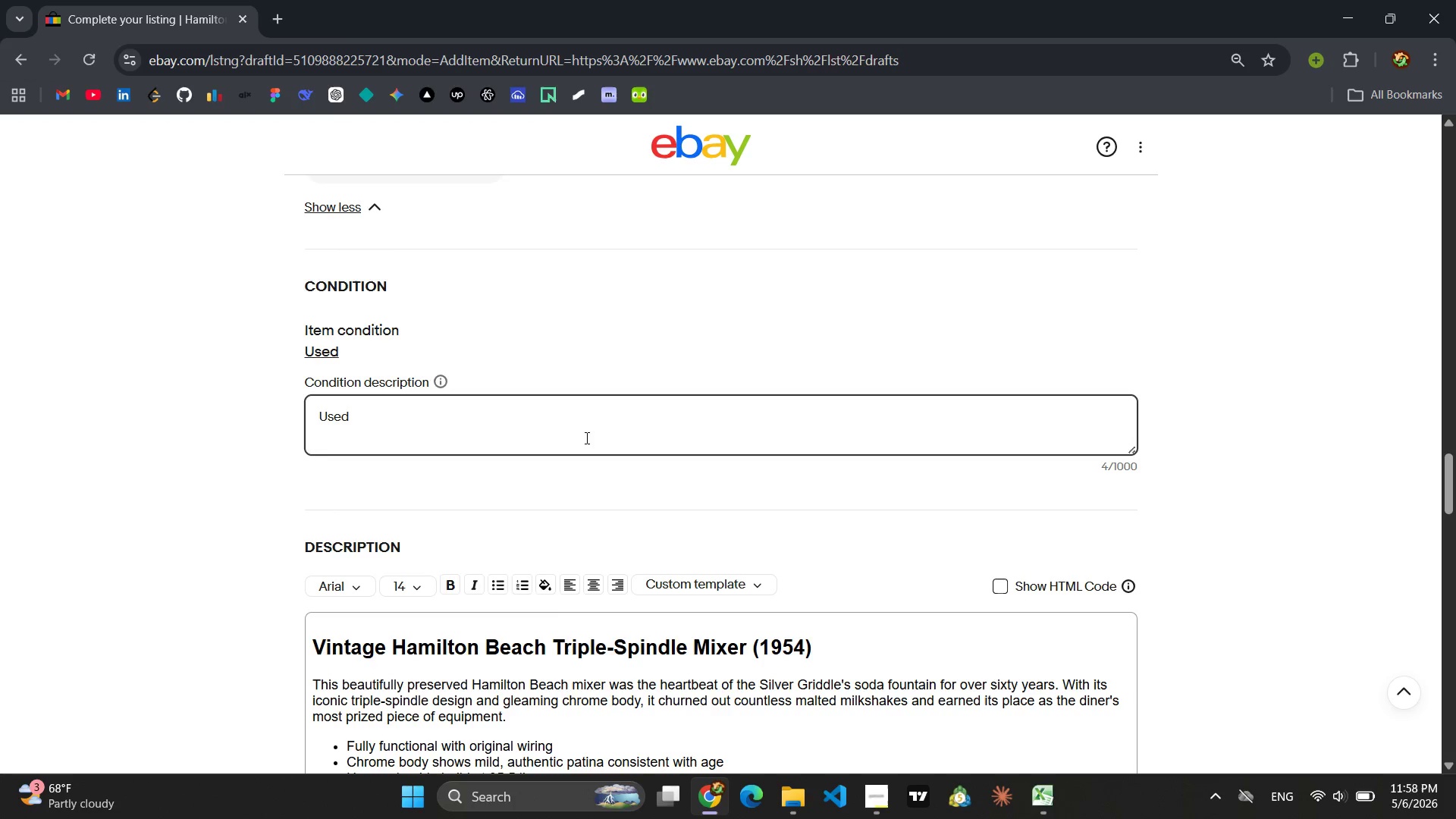 
type( (Fully functional, original wirign)
key(Backspace)
key(Backspace)
type(ng )
key(Backspace)
type())
 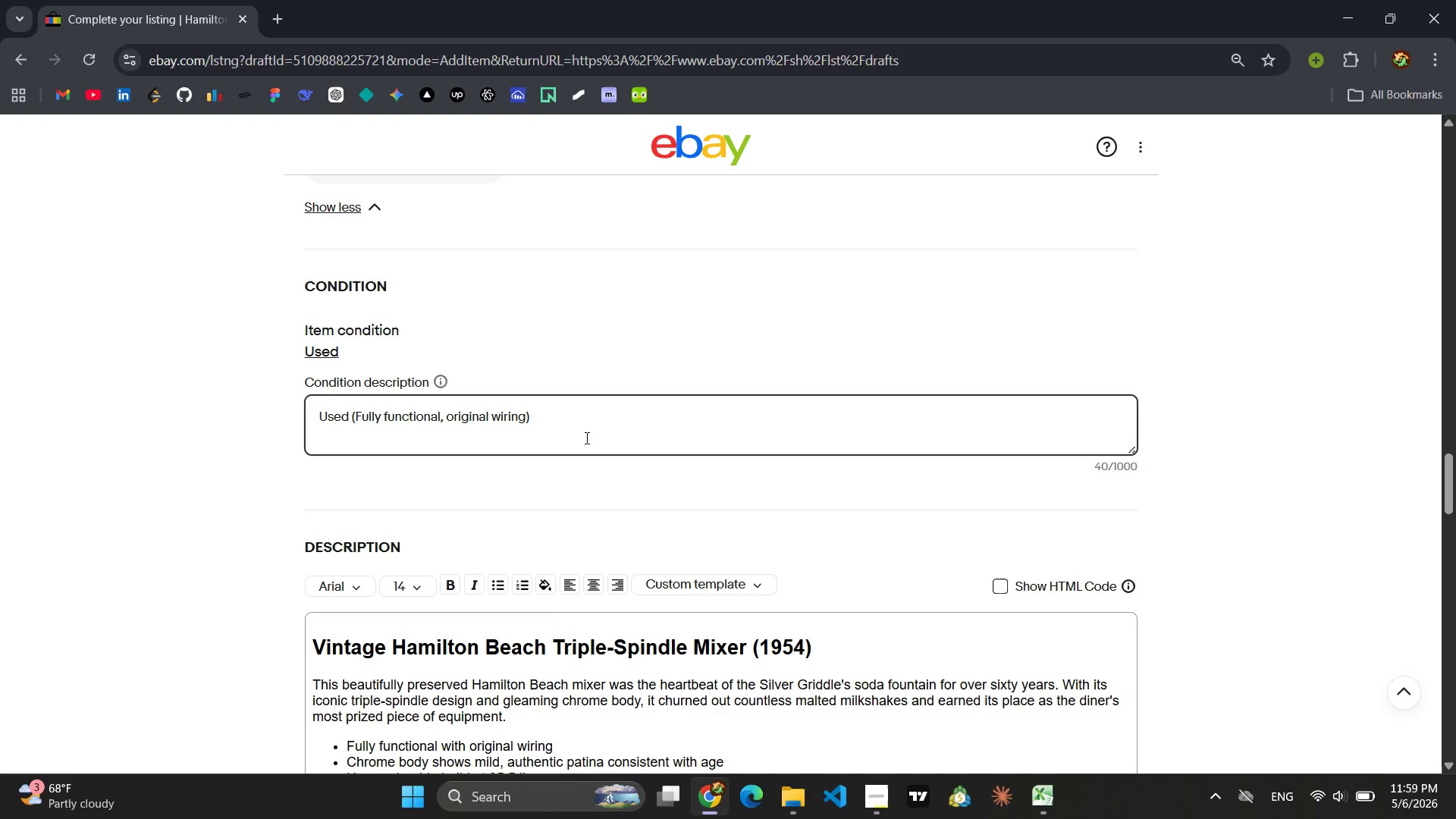 
wait(11.39)
 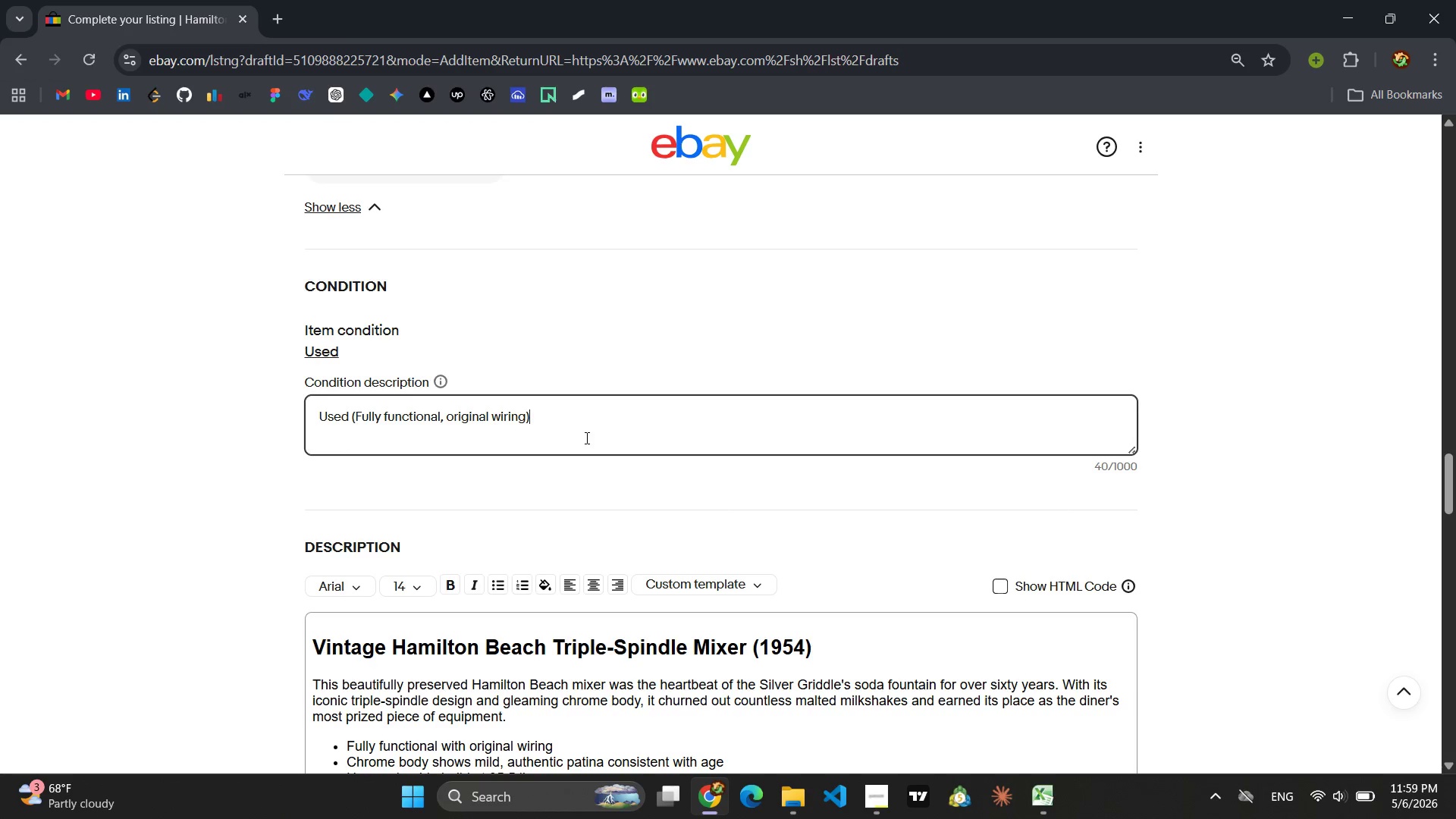 
left_click([554, 468])
 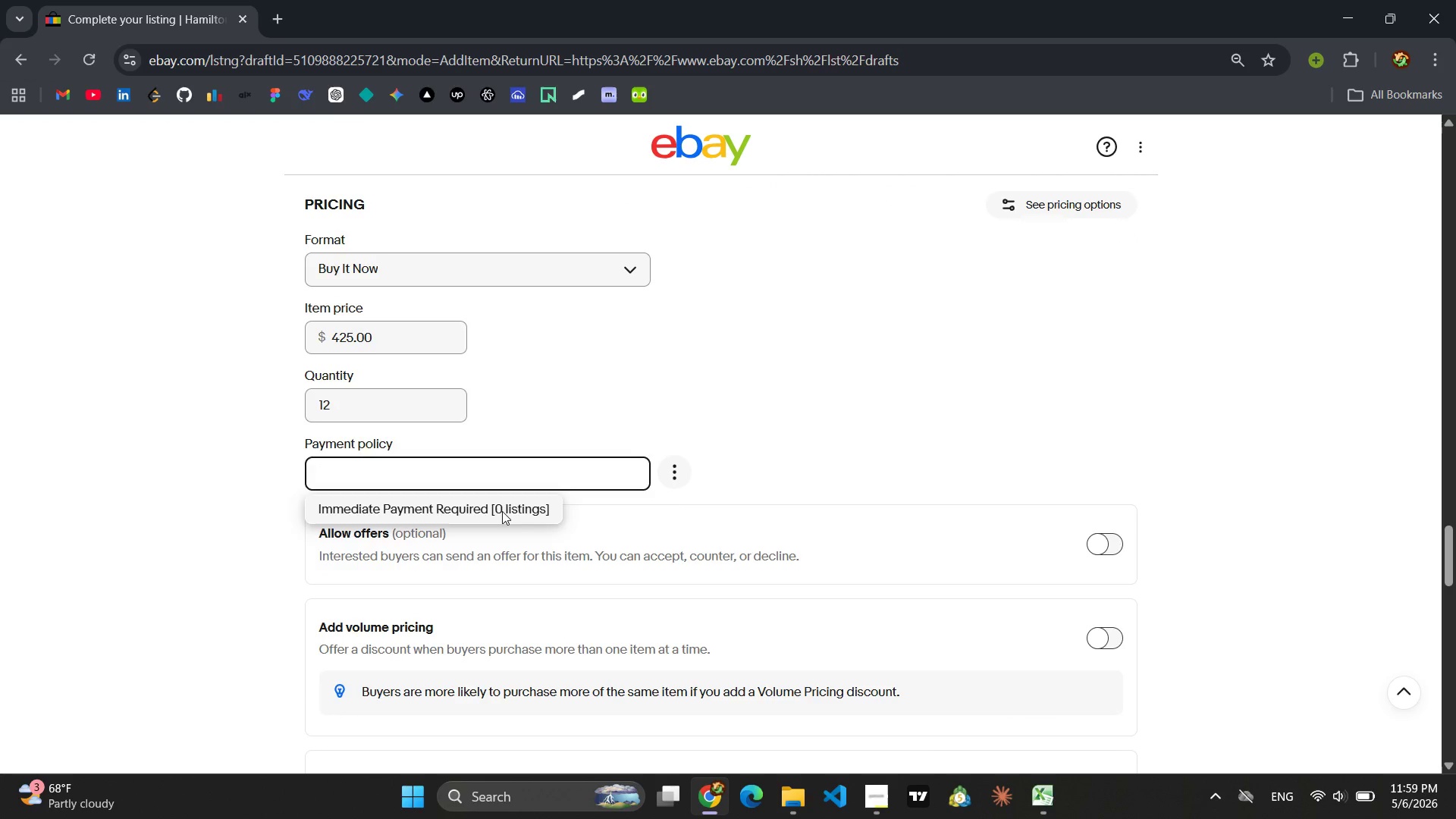 
left_click([502, 511])
 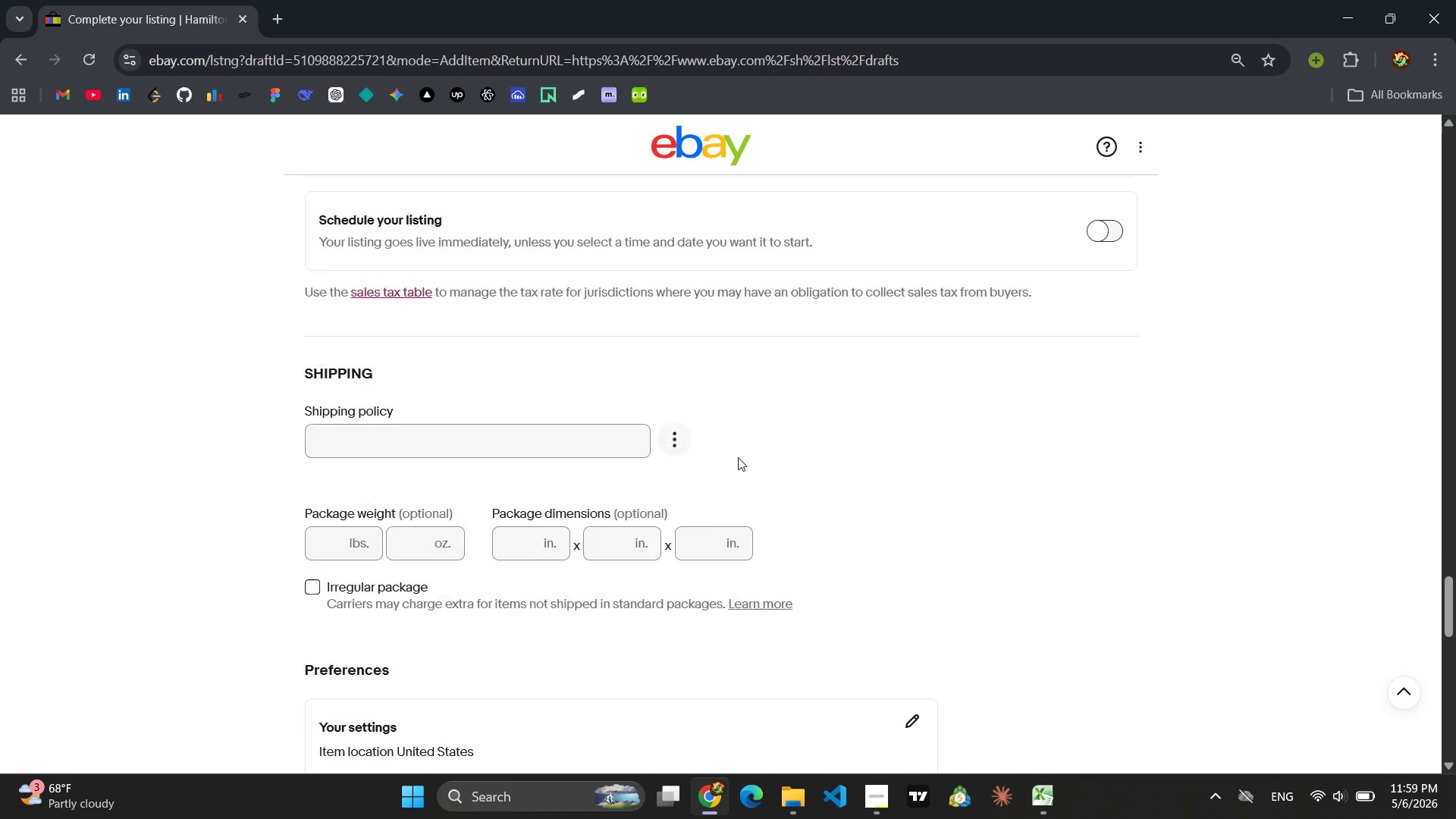 
left_click([554, 431])
 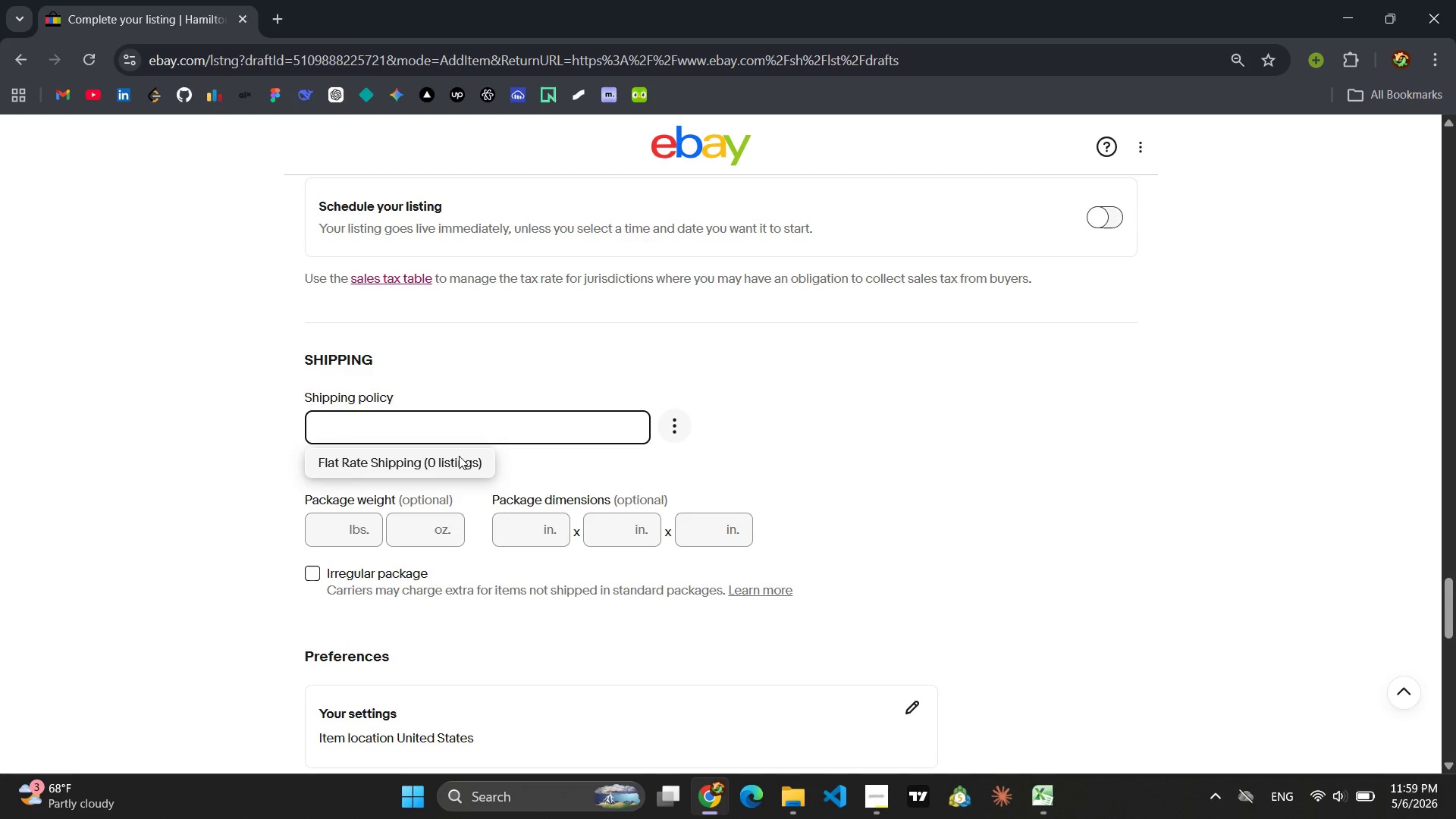 
left_click([459, 456])
 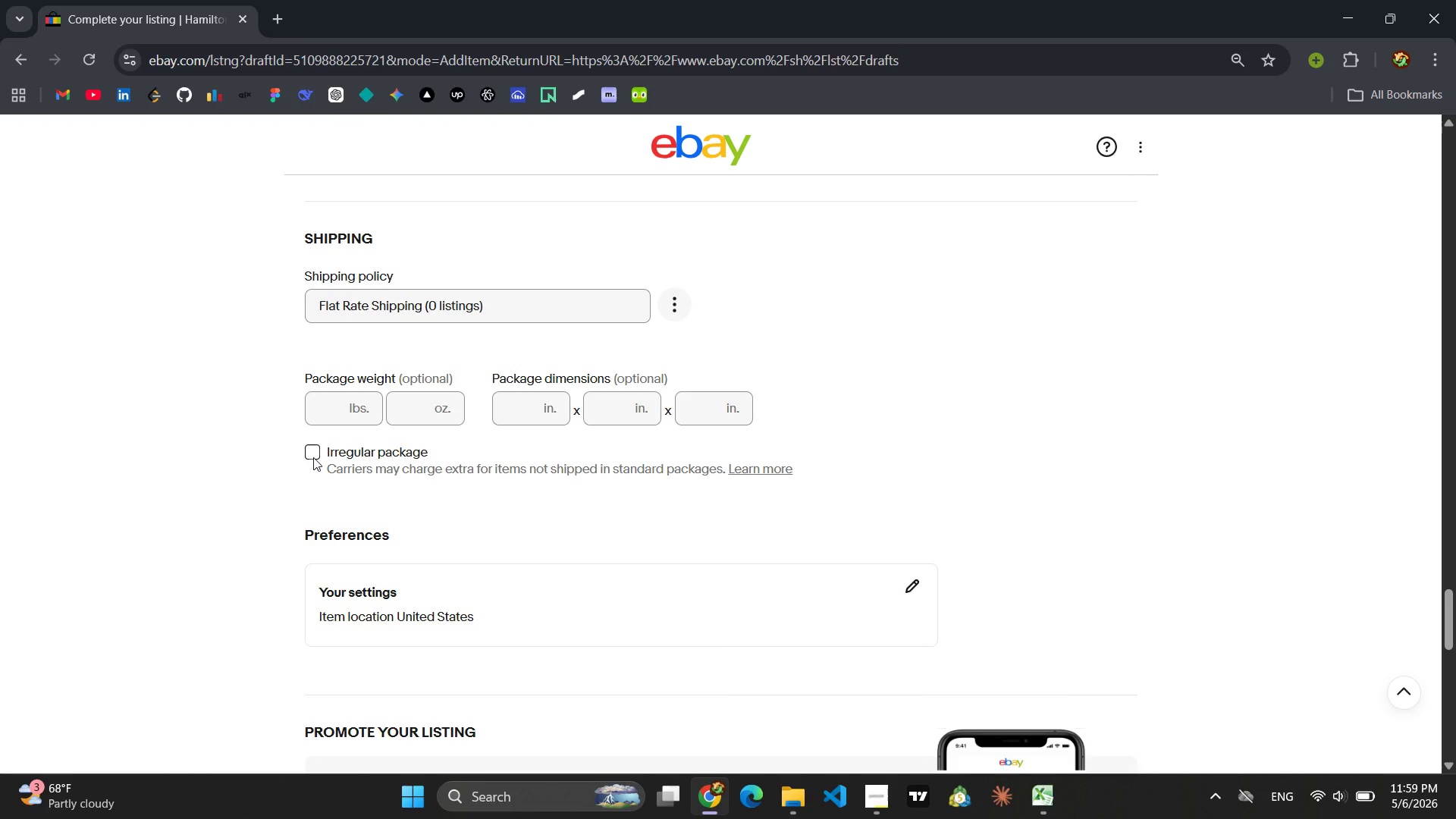 
wait(7.67)
 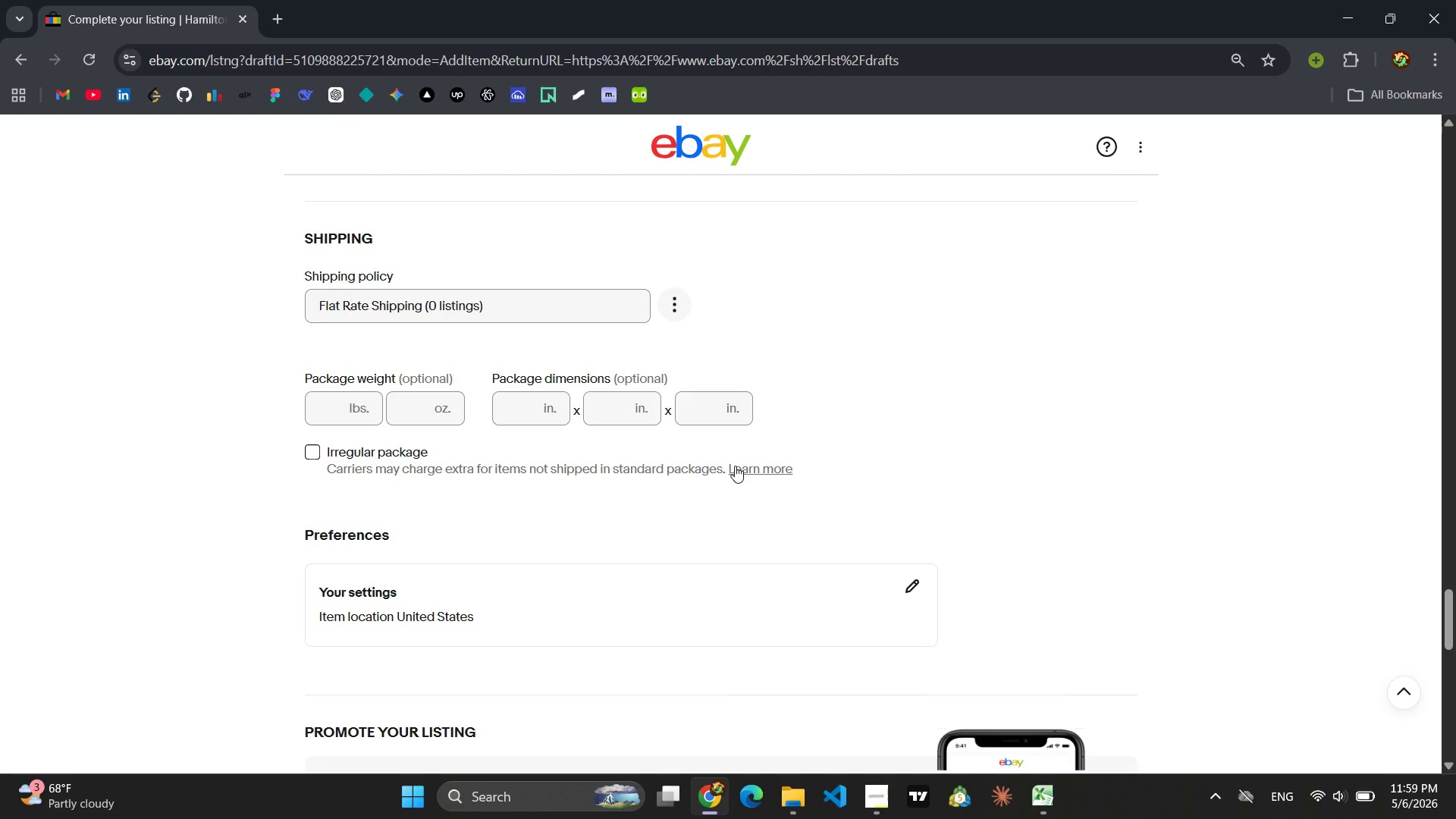 
left_click([915, 596])
 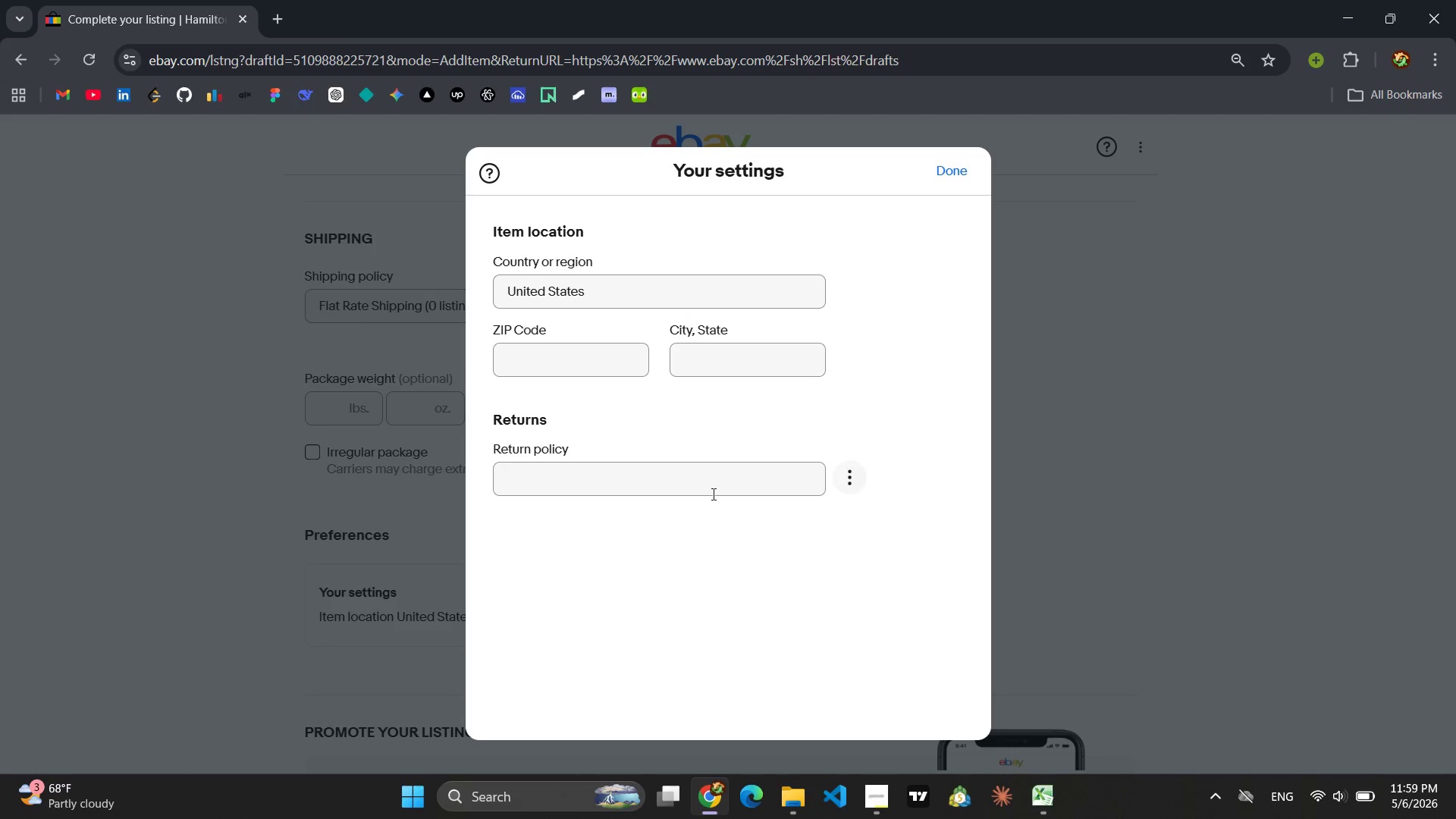 
left_click([696, 473])
 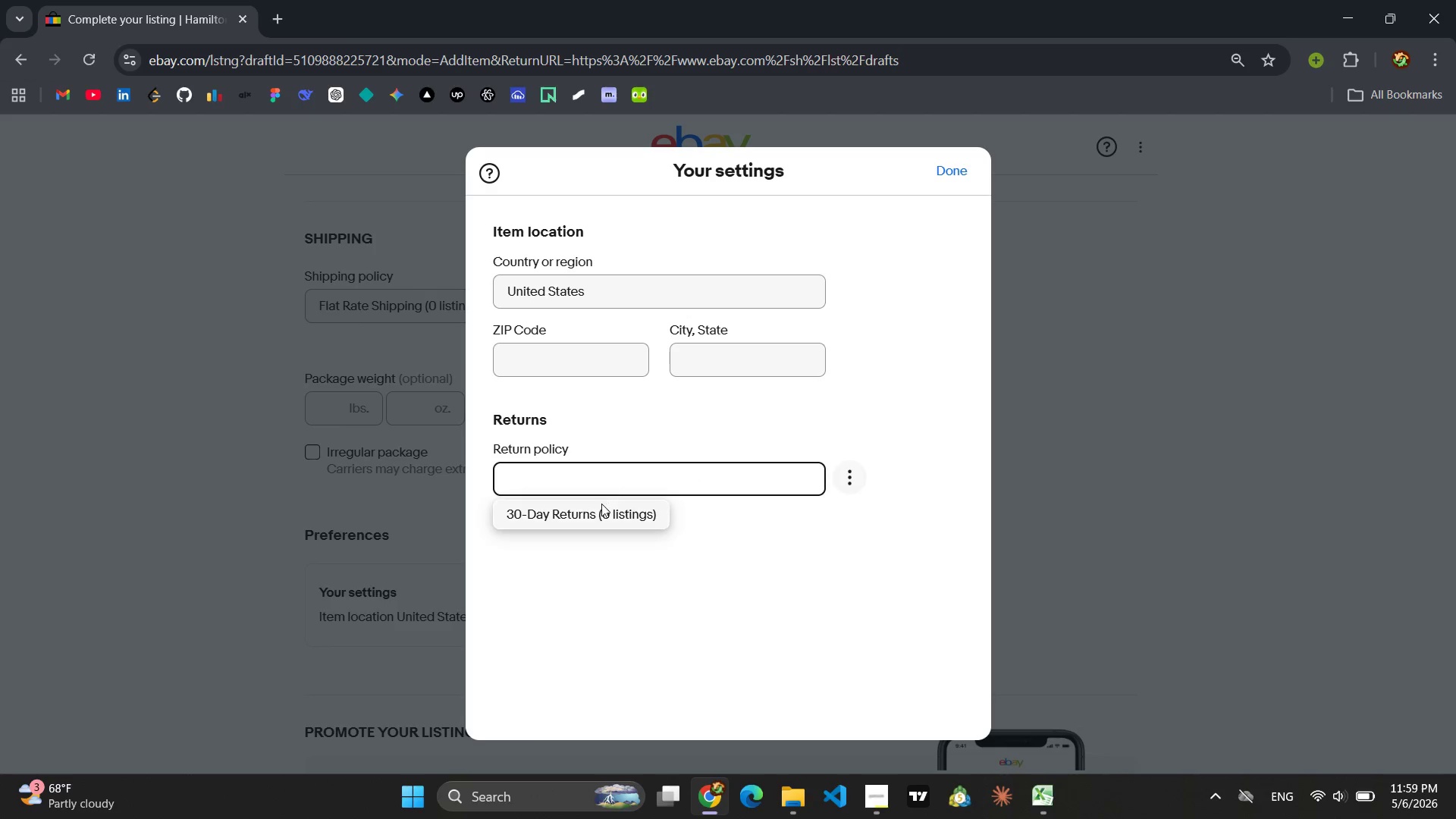 
left_click([600, 507])
 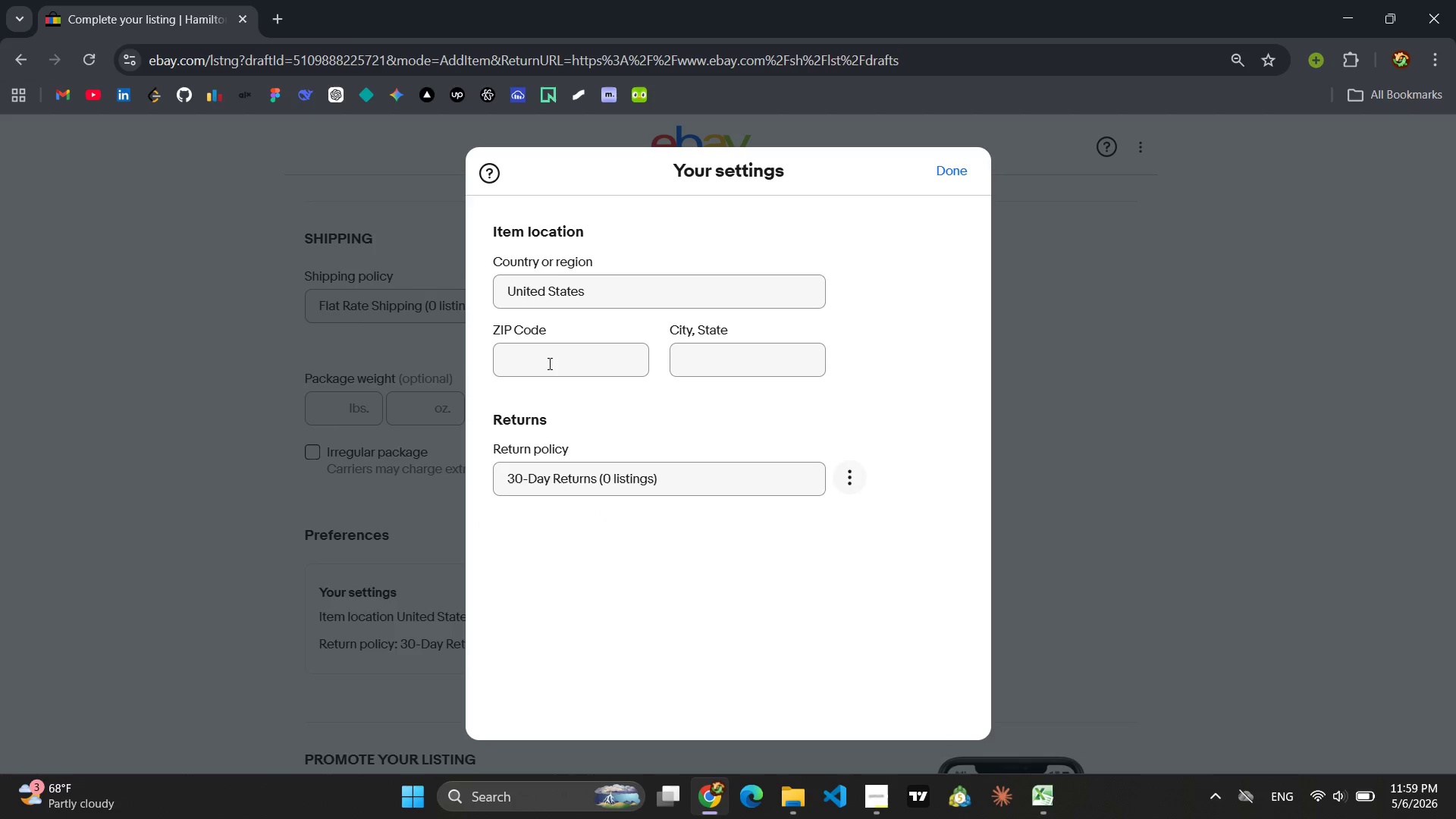 
left_click([549, 361])
 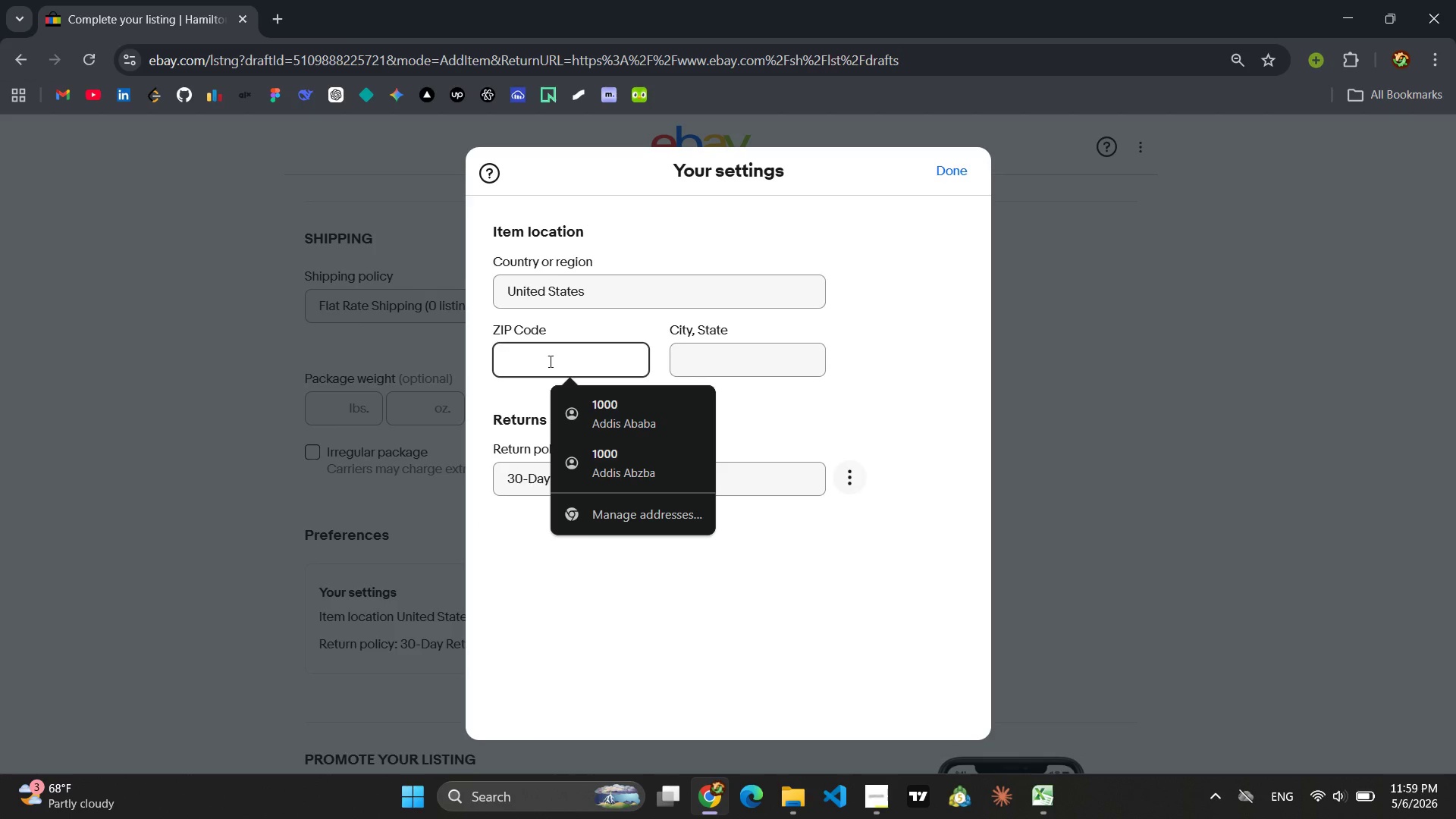 
key(9)
 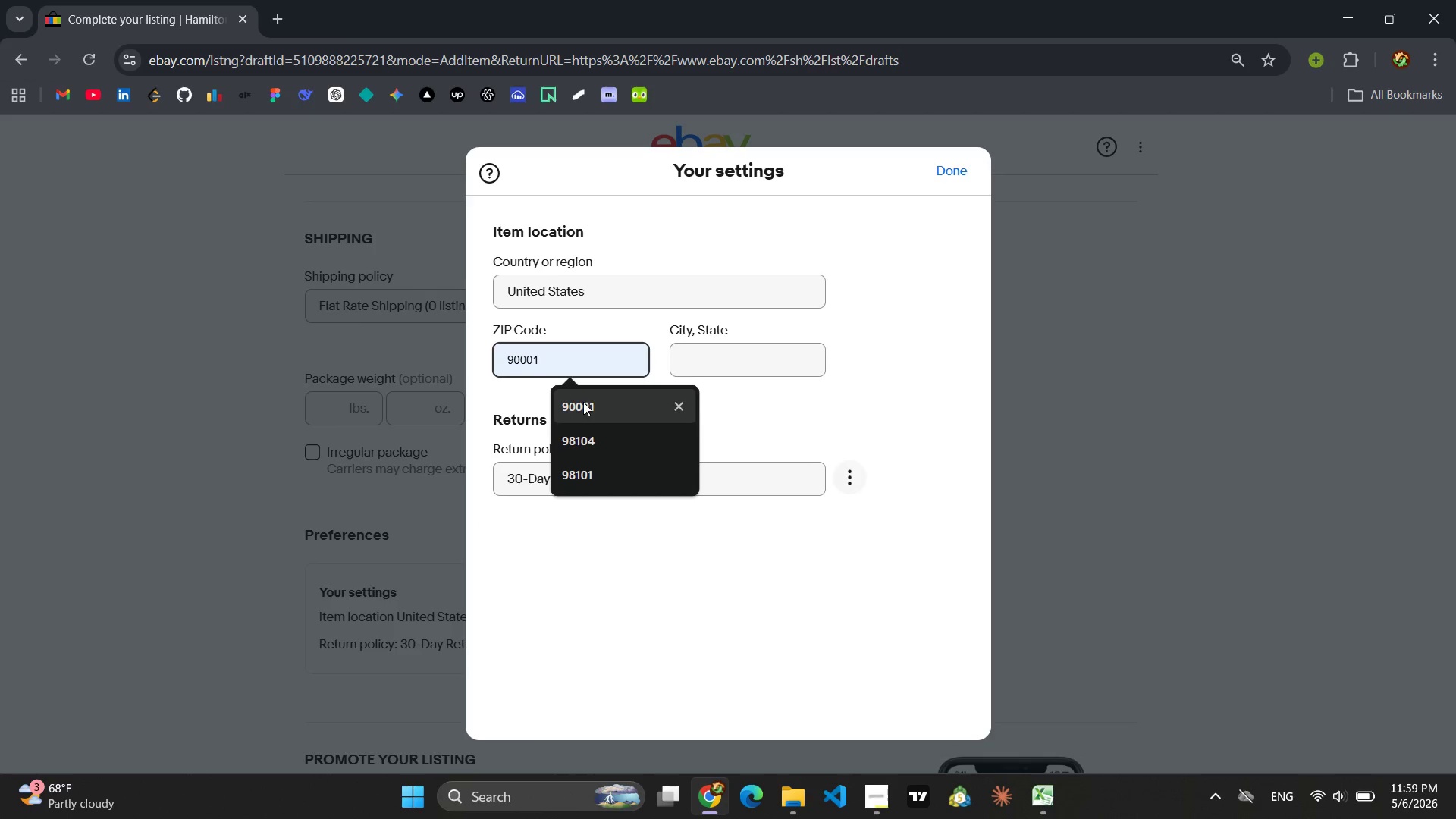 
left_click([583, 403])
 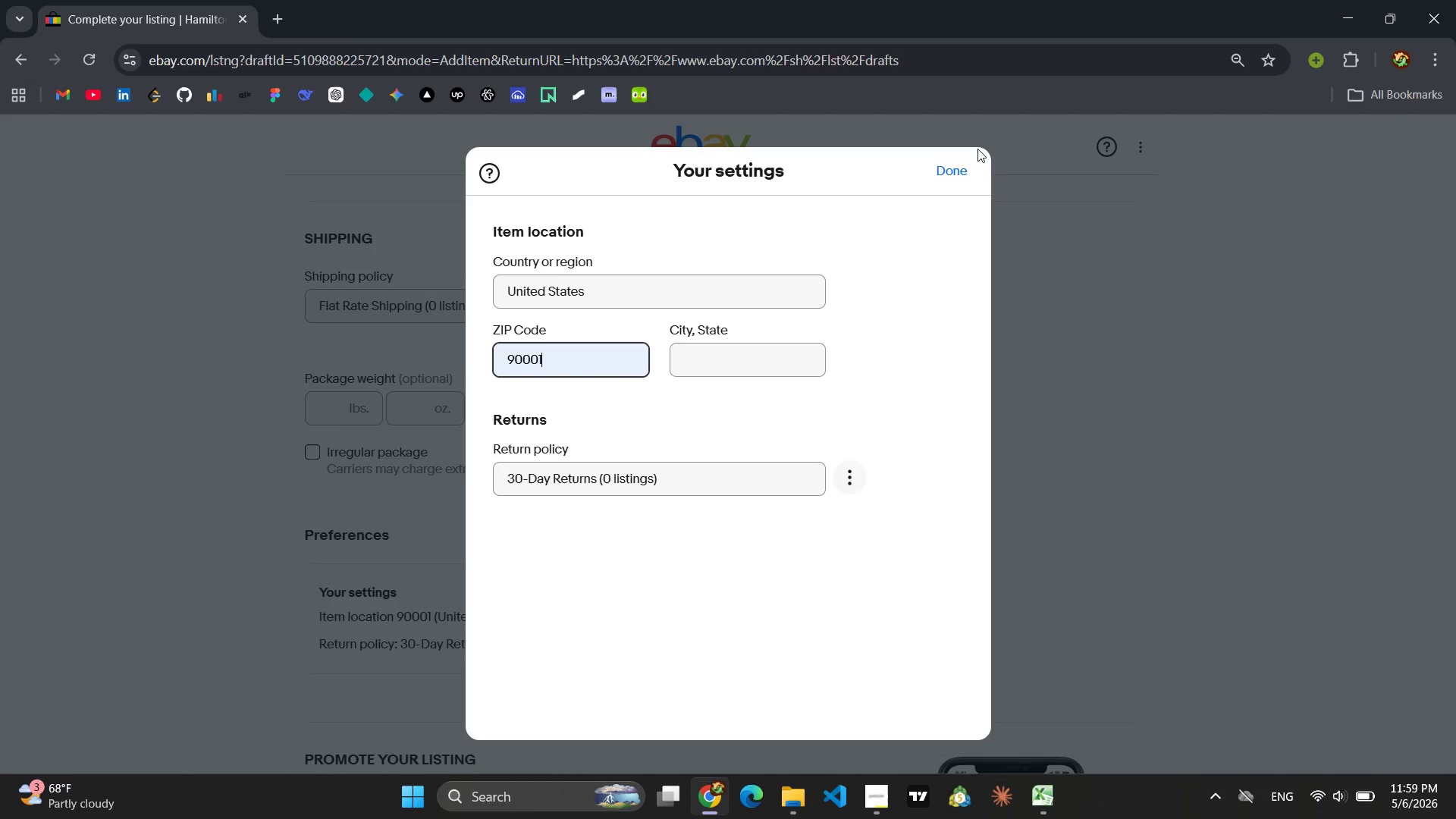 
left_click([965, 162])
 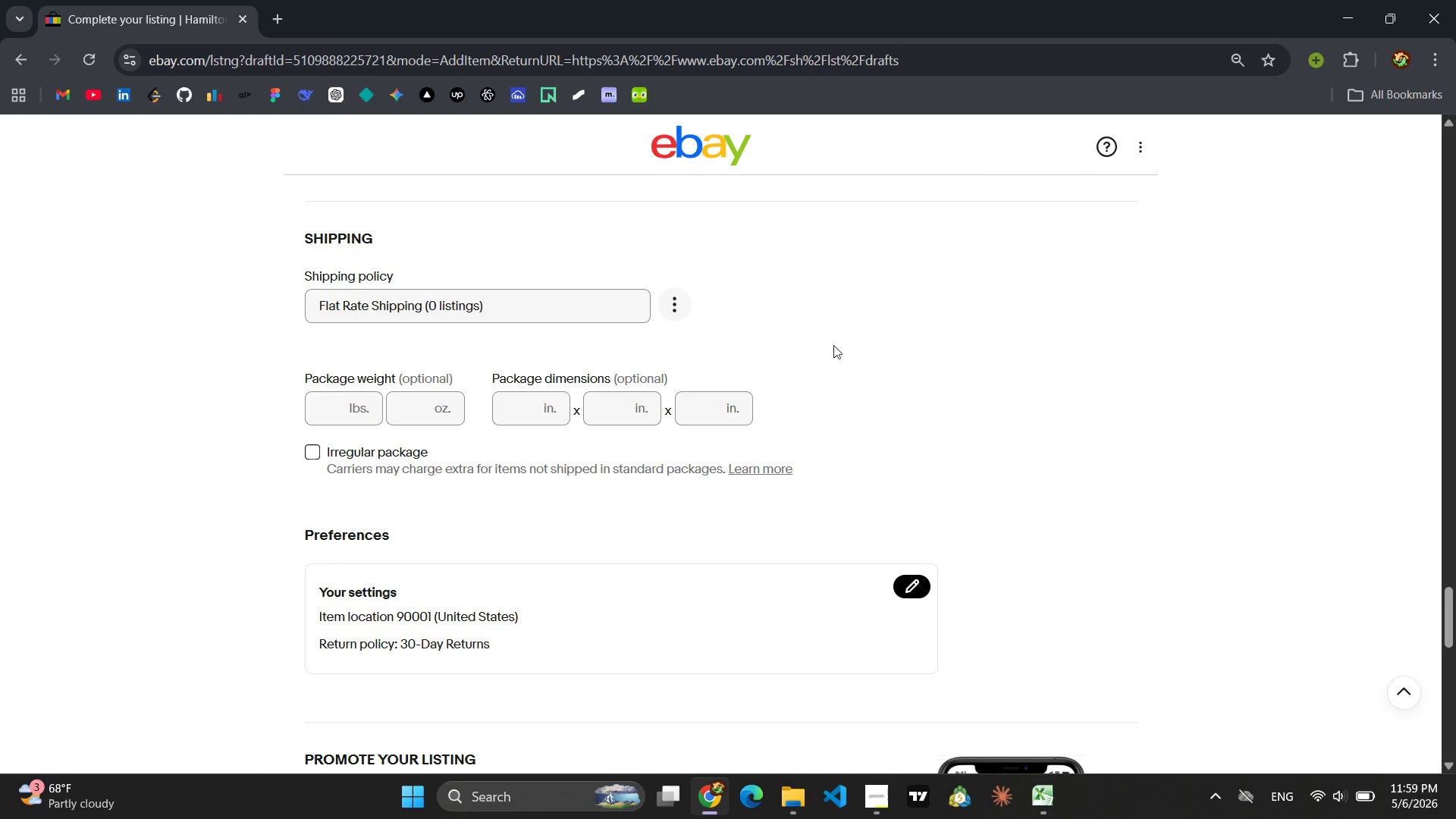 
scroll: coordinate [809, 373], scroll_direction: down, amount: 5.0
 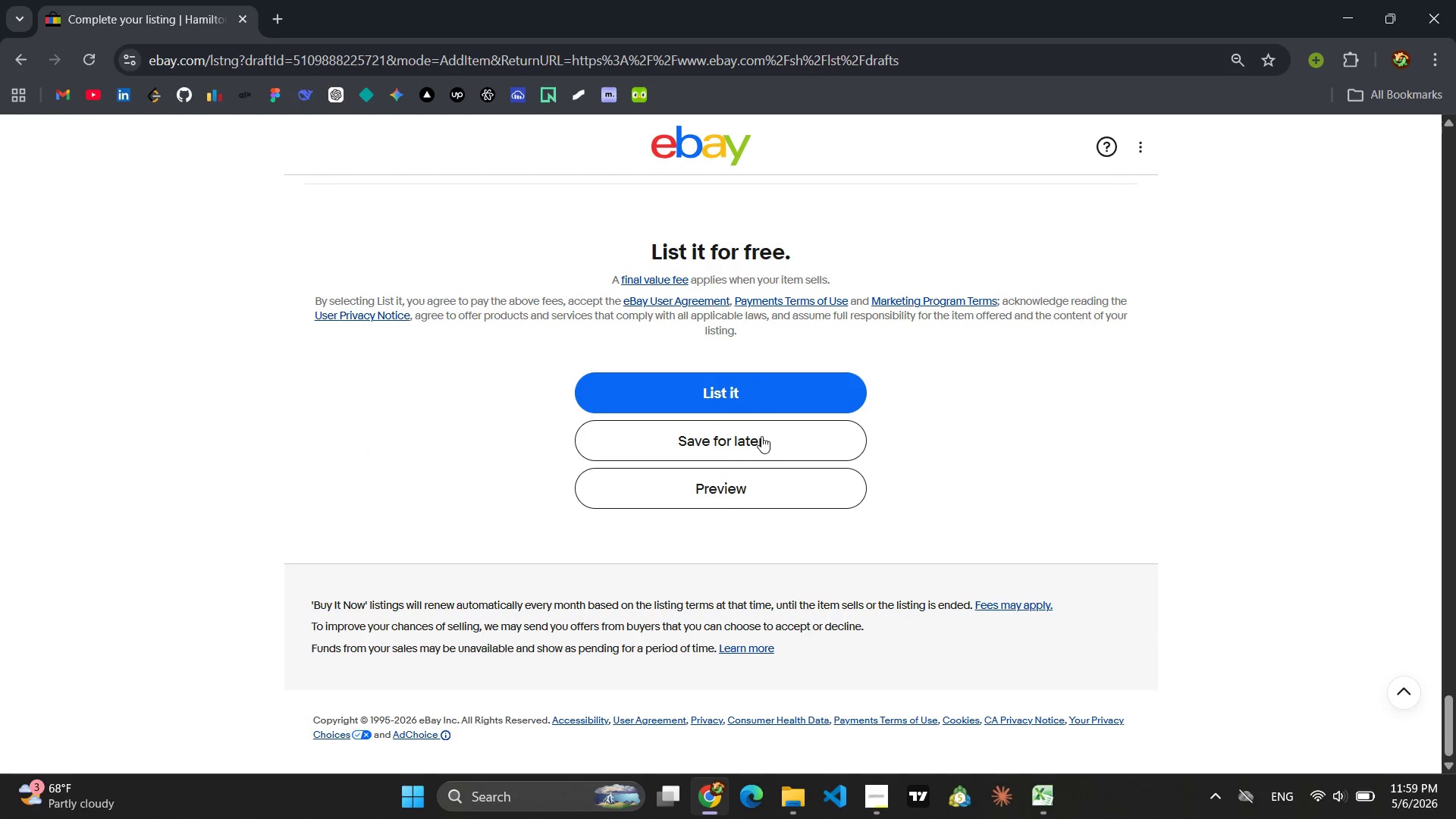 
left_click([741, 486])
 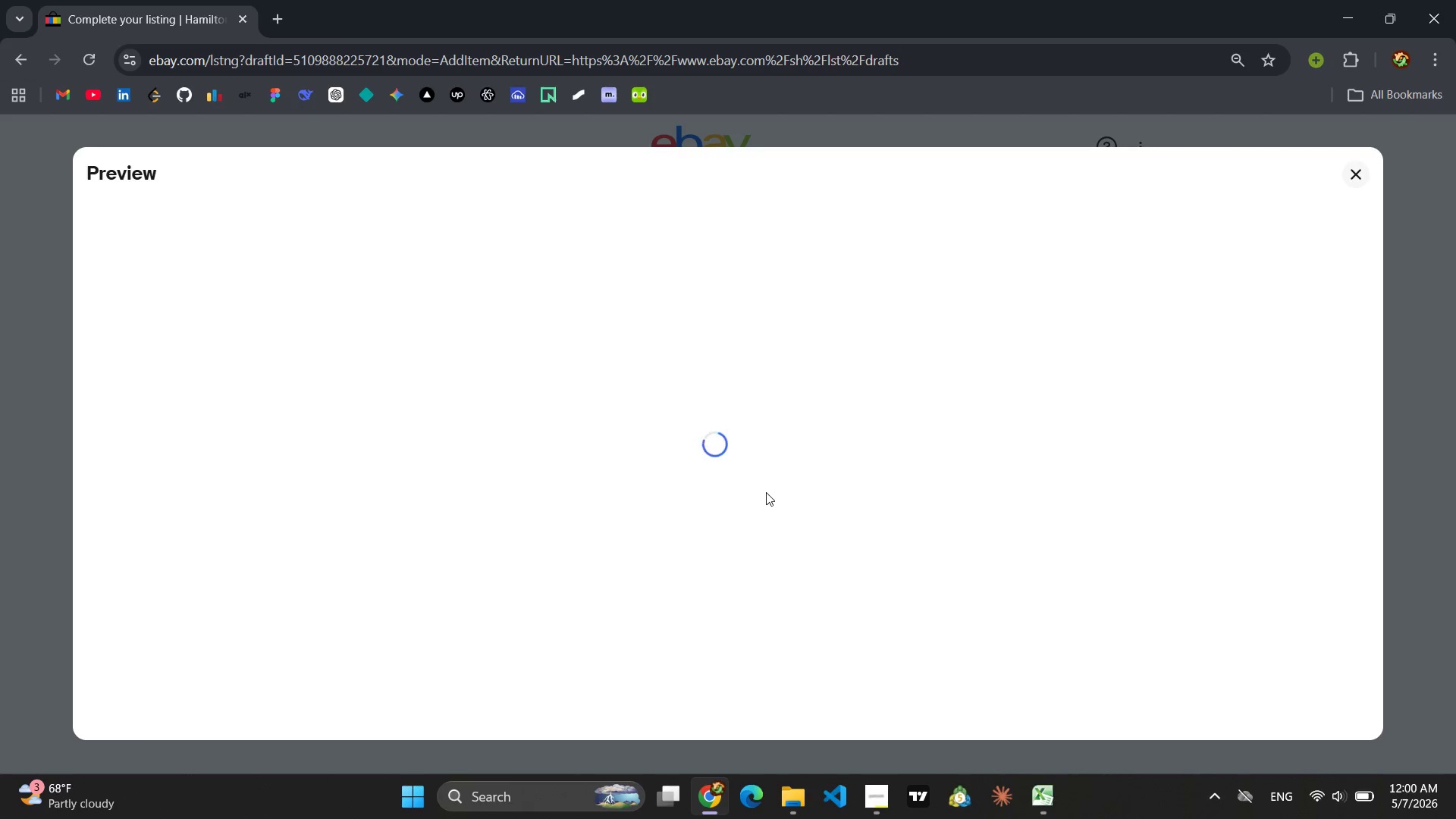 
wait(15.42)
 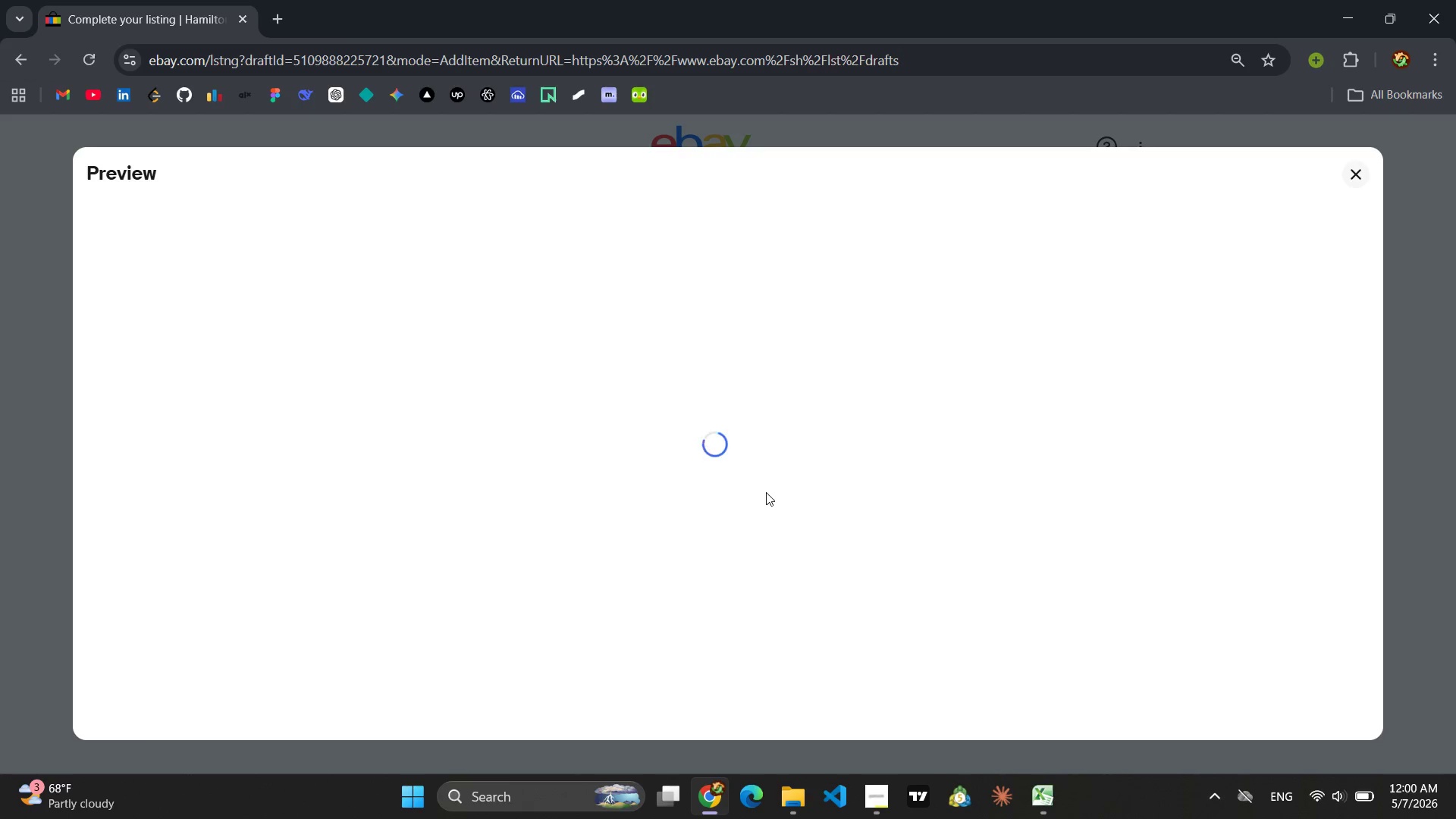 
left_click([884, 811])